 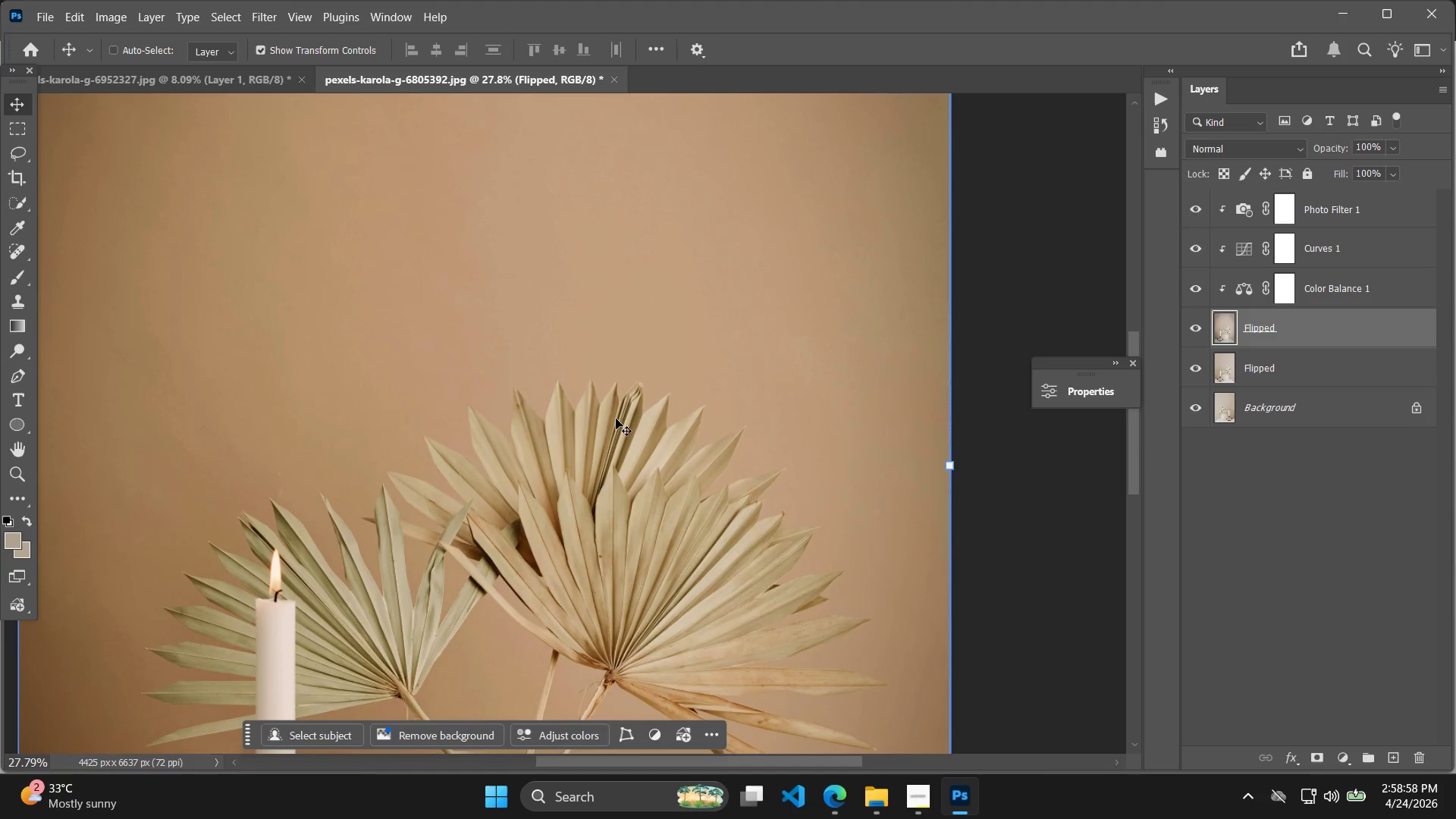 
hold_key(key=AltLeft, duration=0.47)
 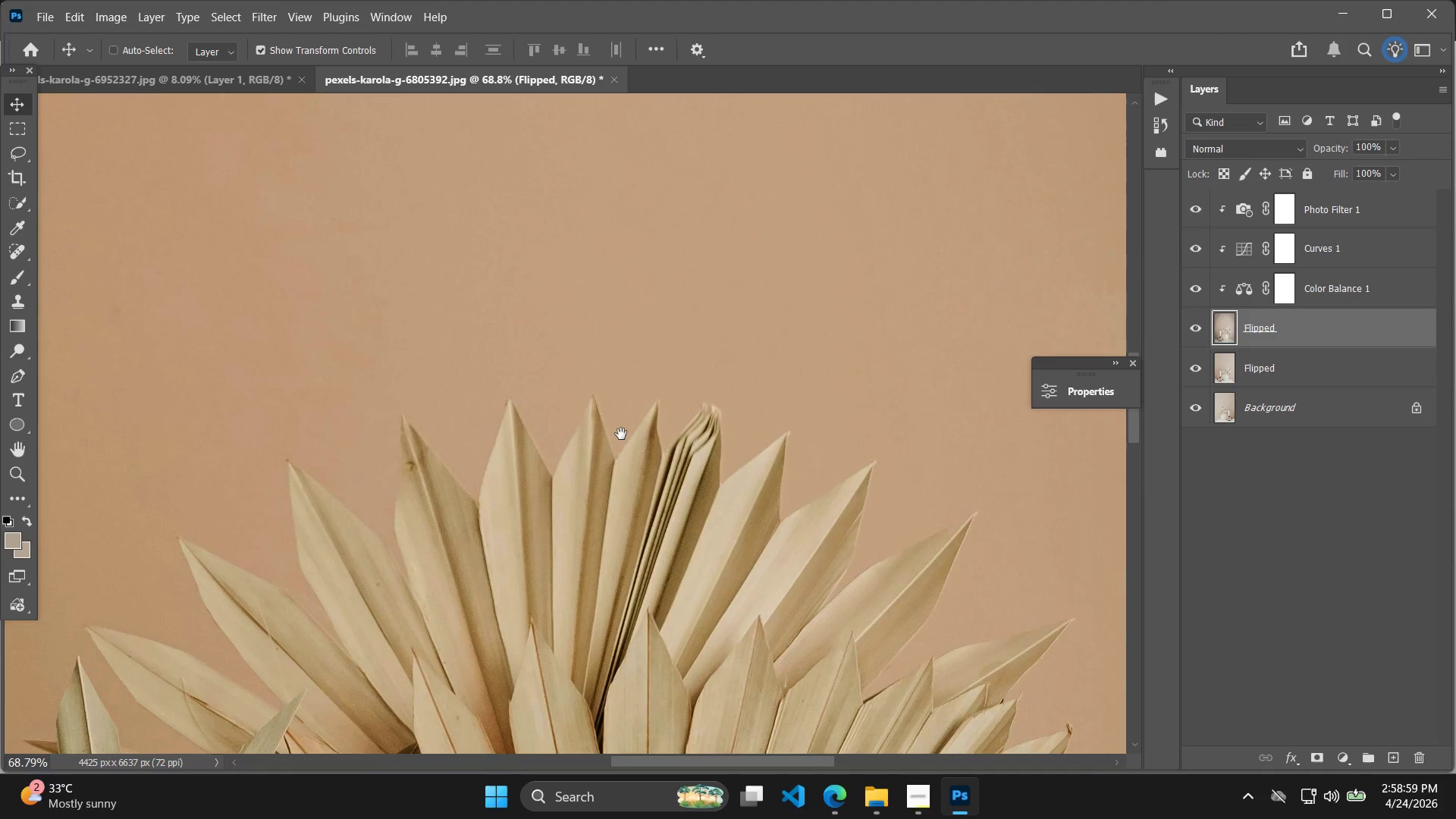 
scroll: coordinate [608, 414], scroll_direction: up, amount: 12.0
 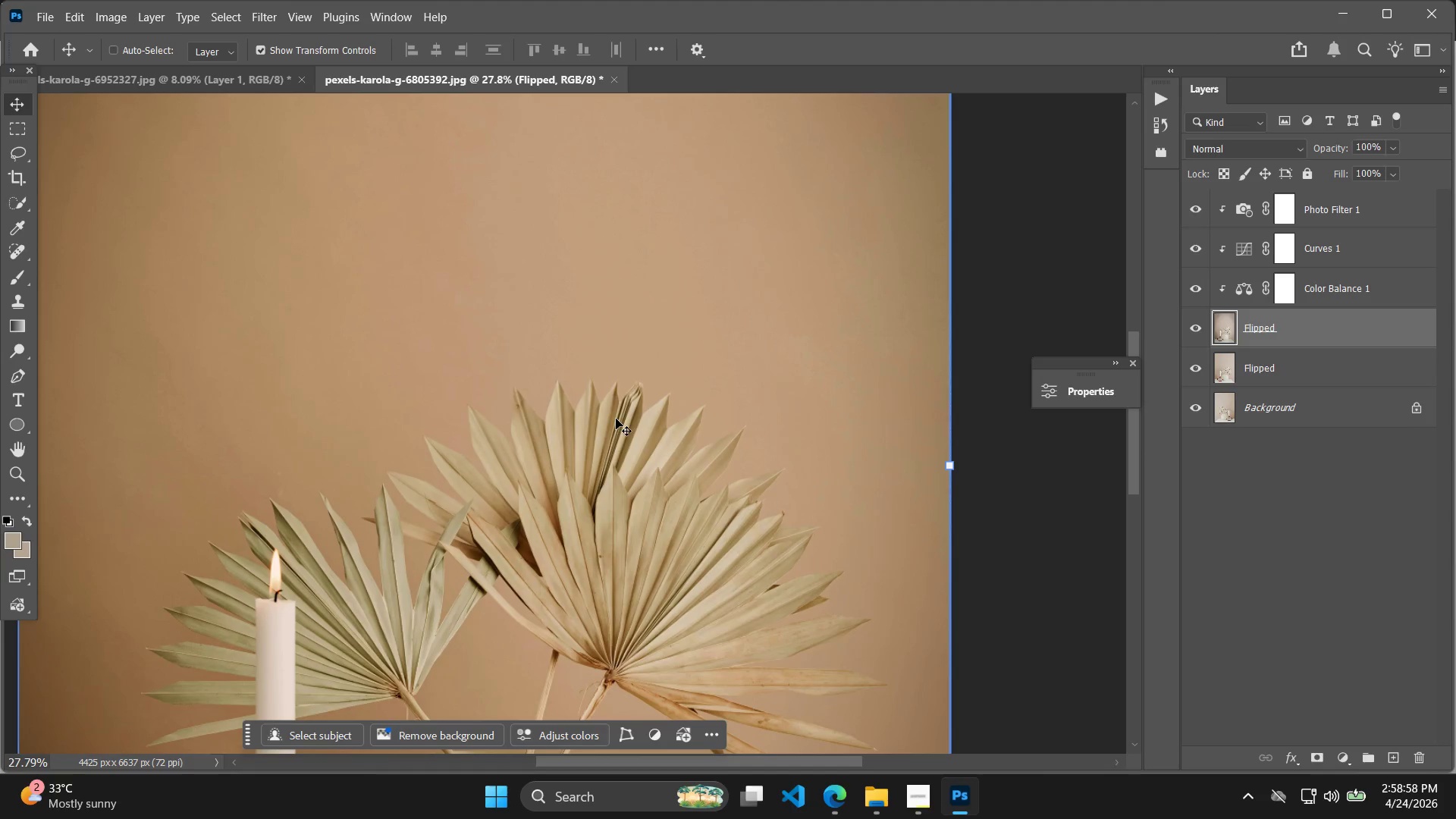 
hold_key(key=Space, duration=0.44)
 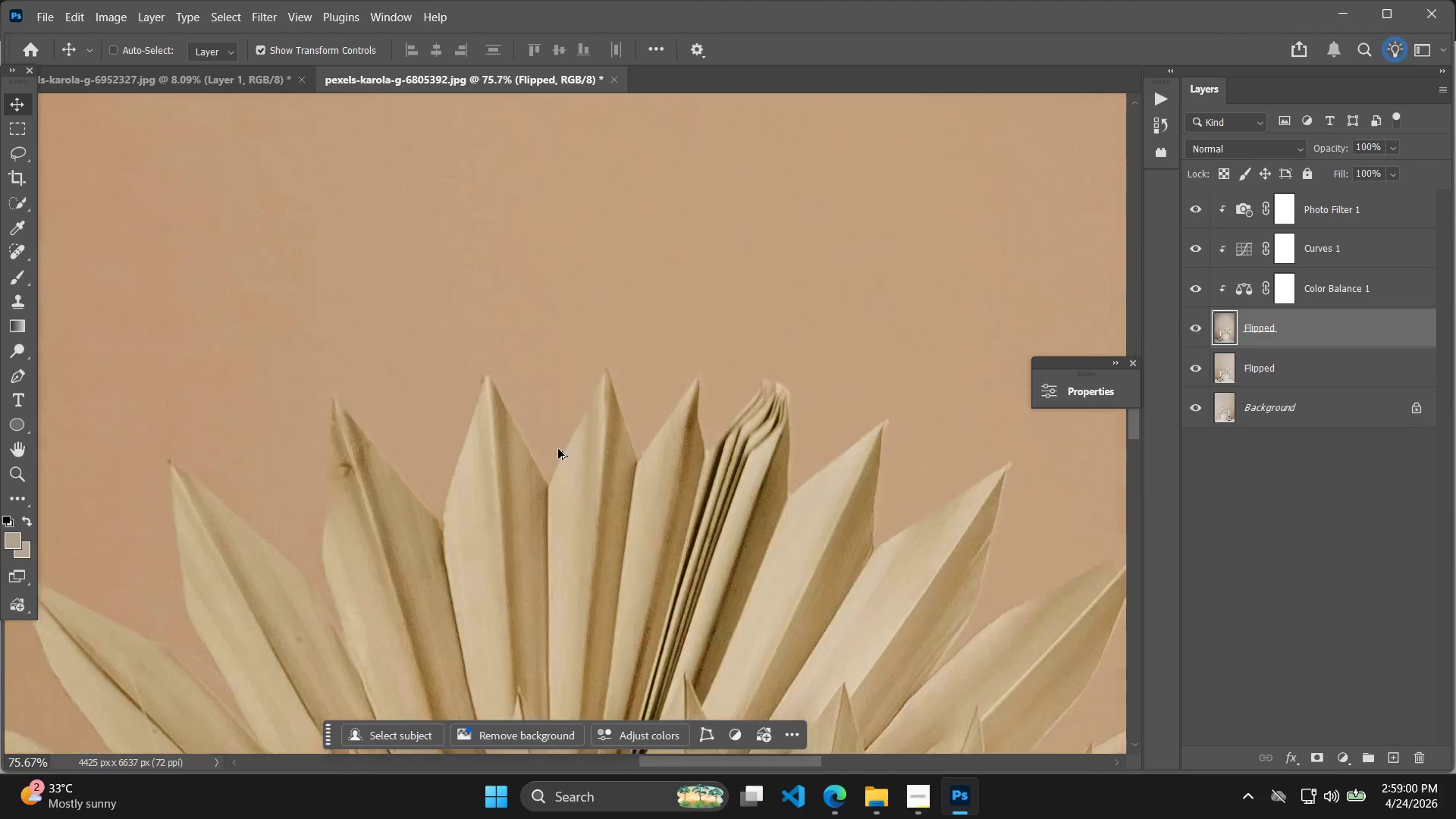 
left_click_drag(start_coordinate=[607, 383], to_coordinate=[622, 434])
 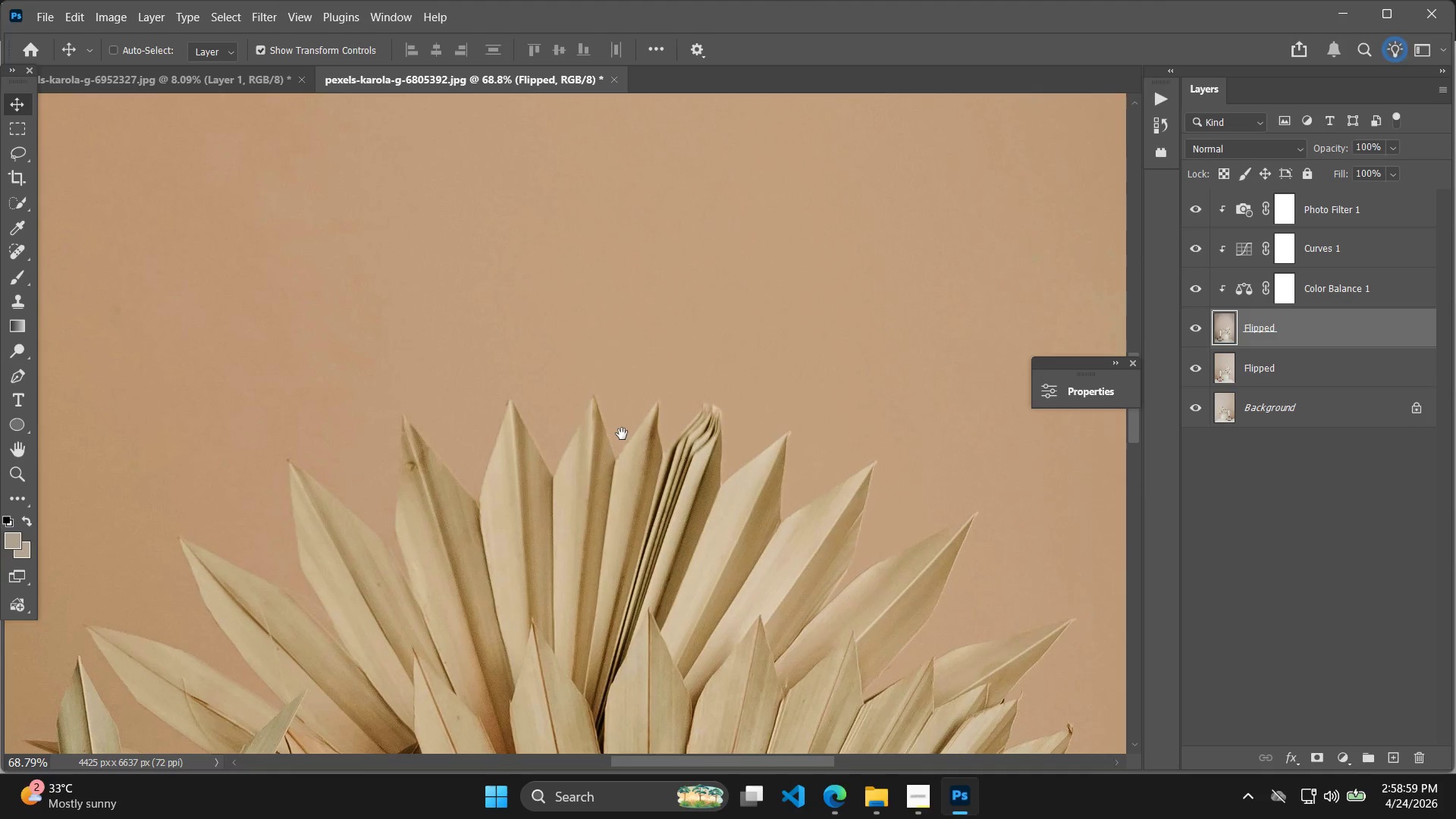 
scroll: coordinate [610, 413], scroll_direction: up, amount: 12.0
 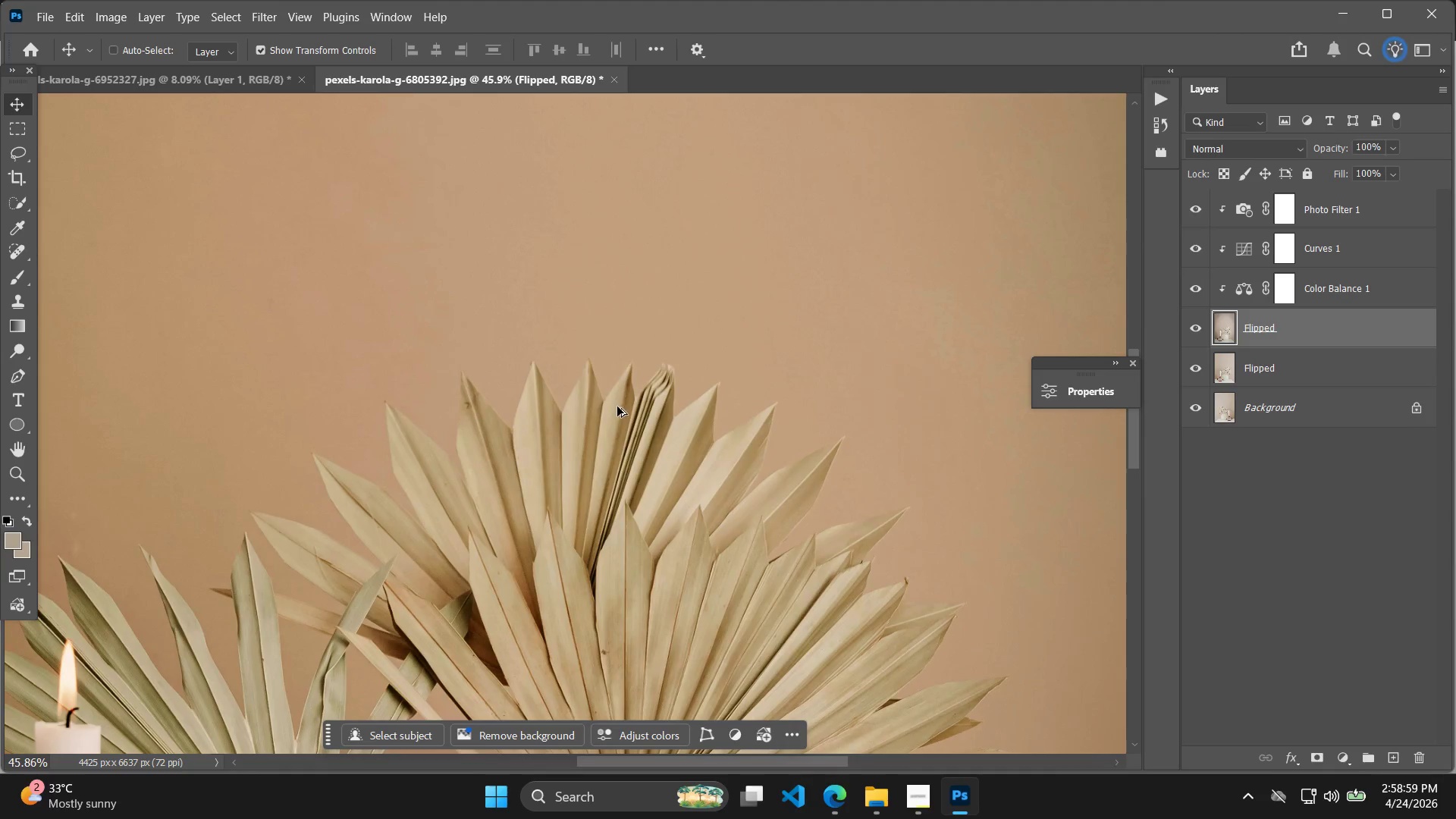 
hold_key(key=AltLeft, duration=0.88)
scroll: coordinate [549, 435], scroll_direction: up, amount: 8.0
 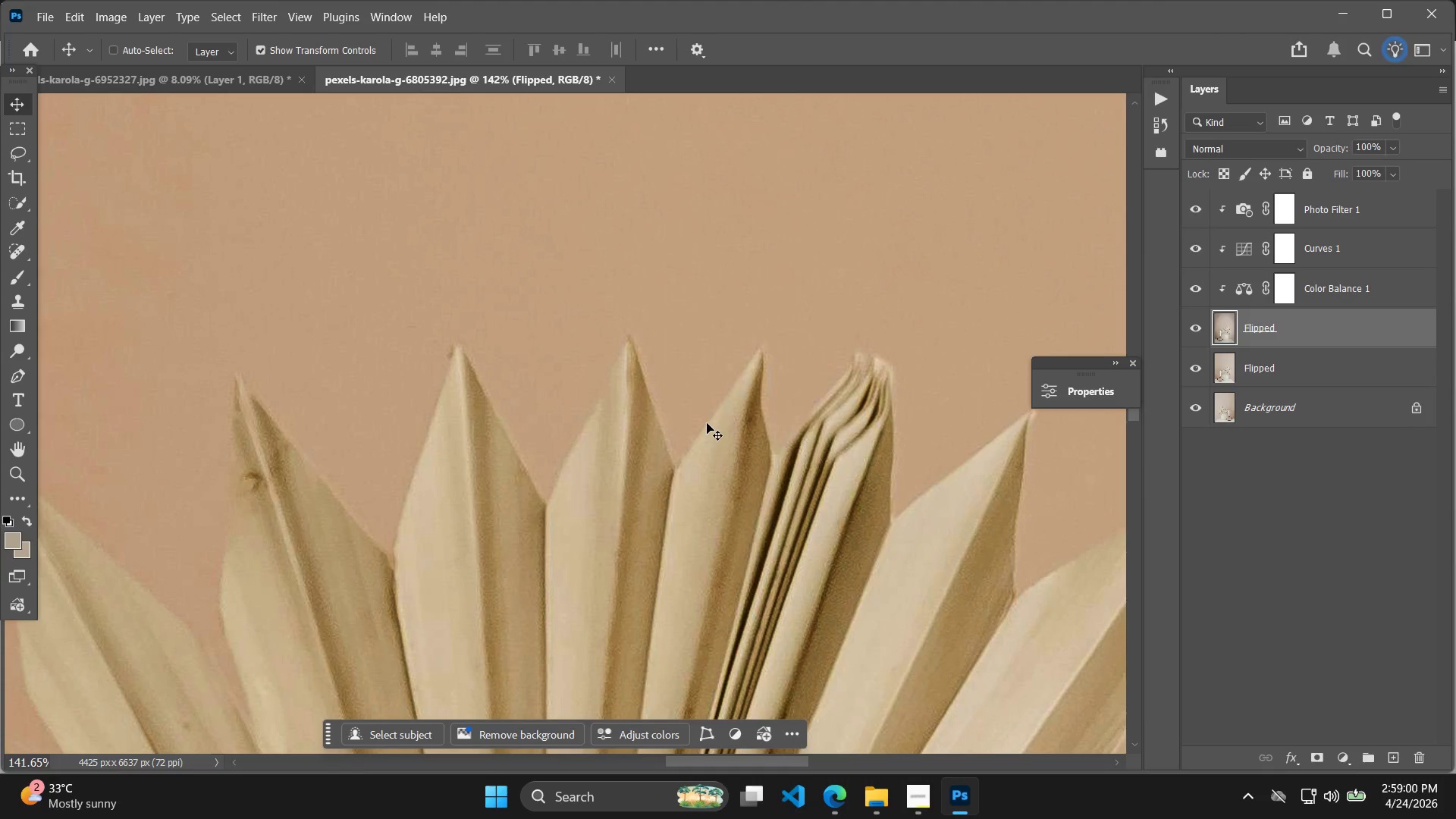 
key(P)
 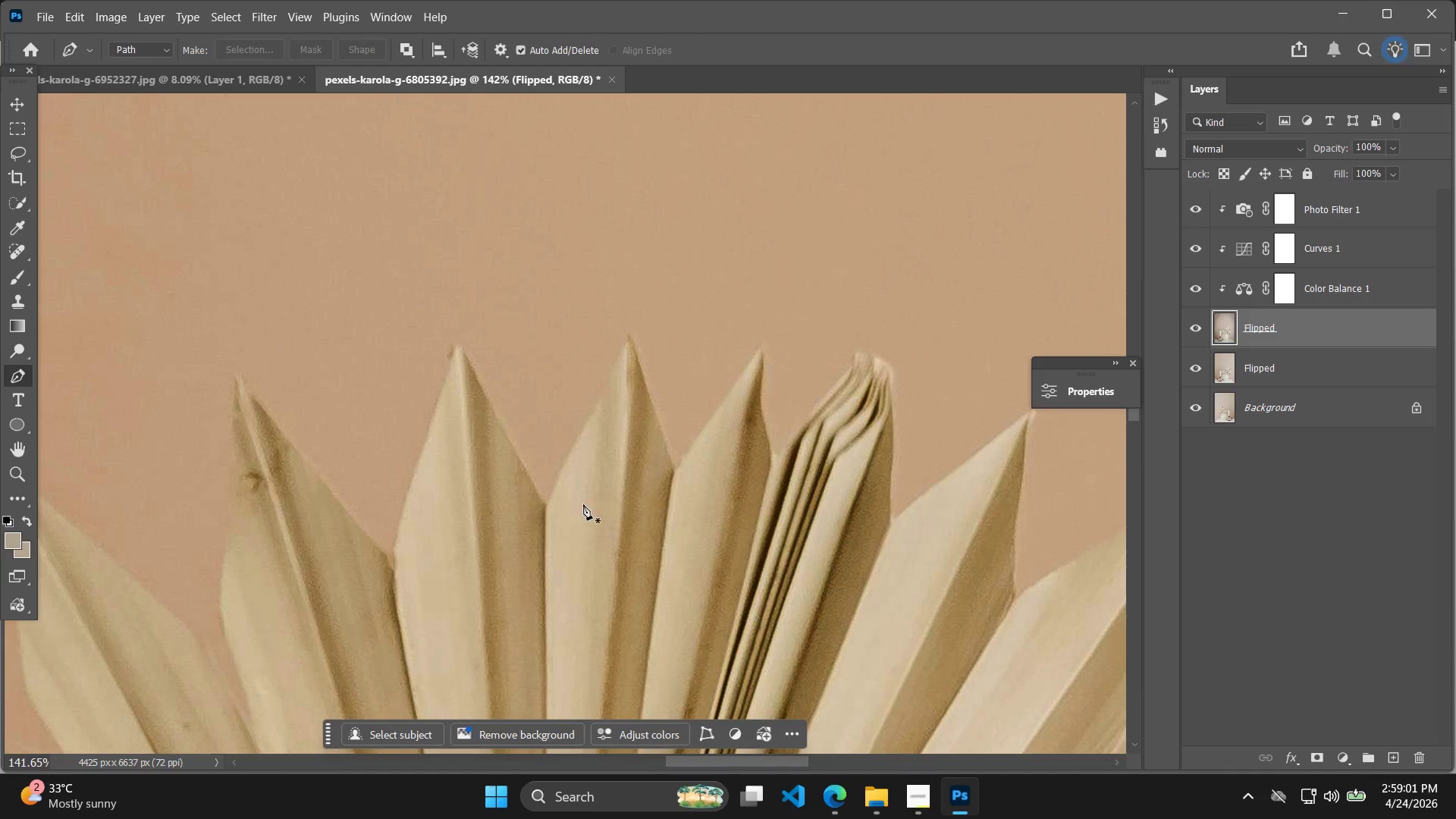 
hold_key(key=AltLeft, duration=0.44)
scroll: coordinate [544, 508], scroll_direction: up, amount: 4.0
 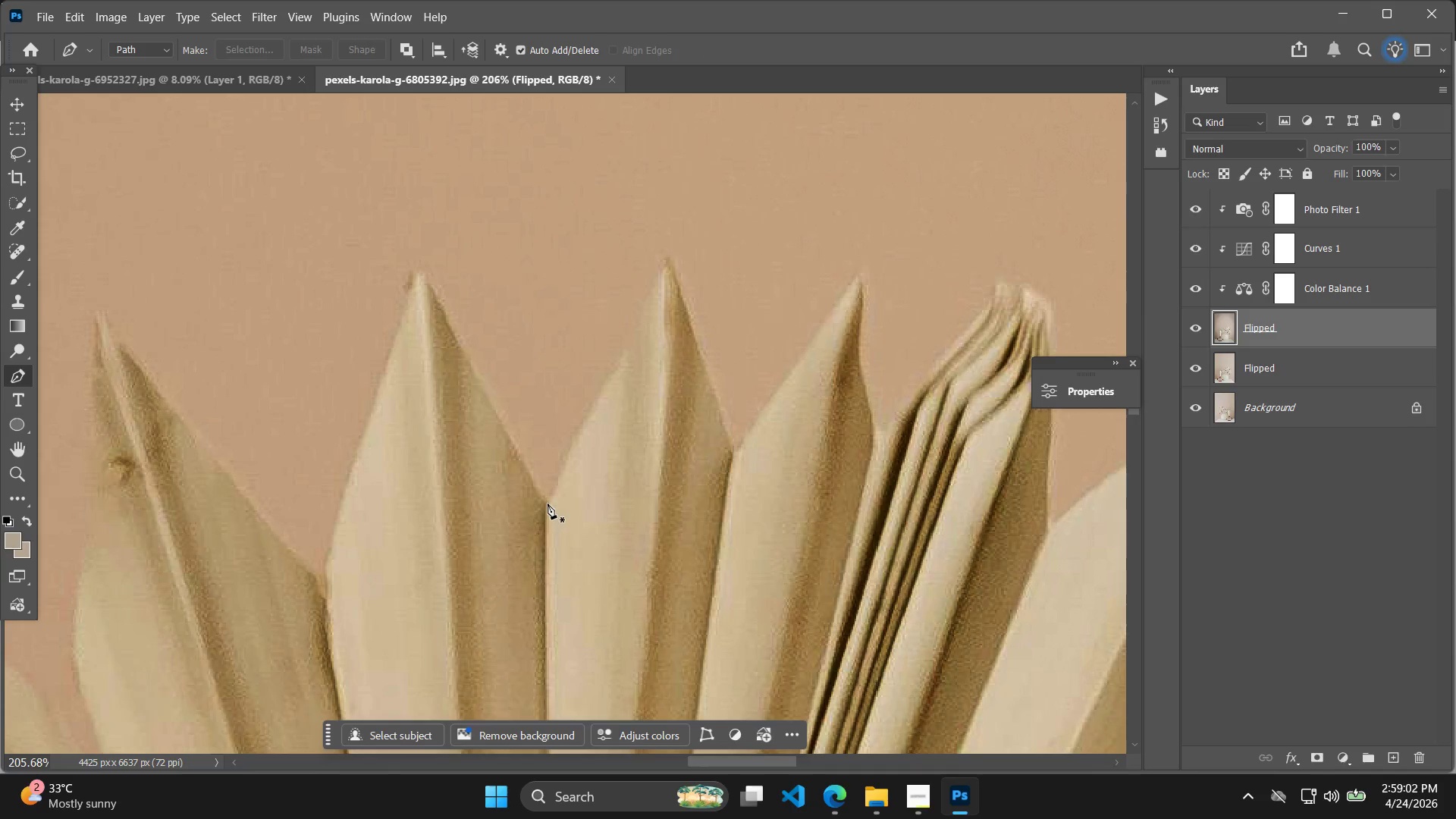 
left_click([548, 503])
 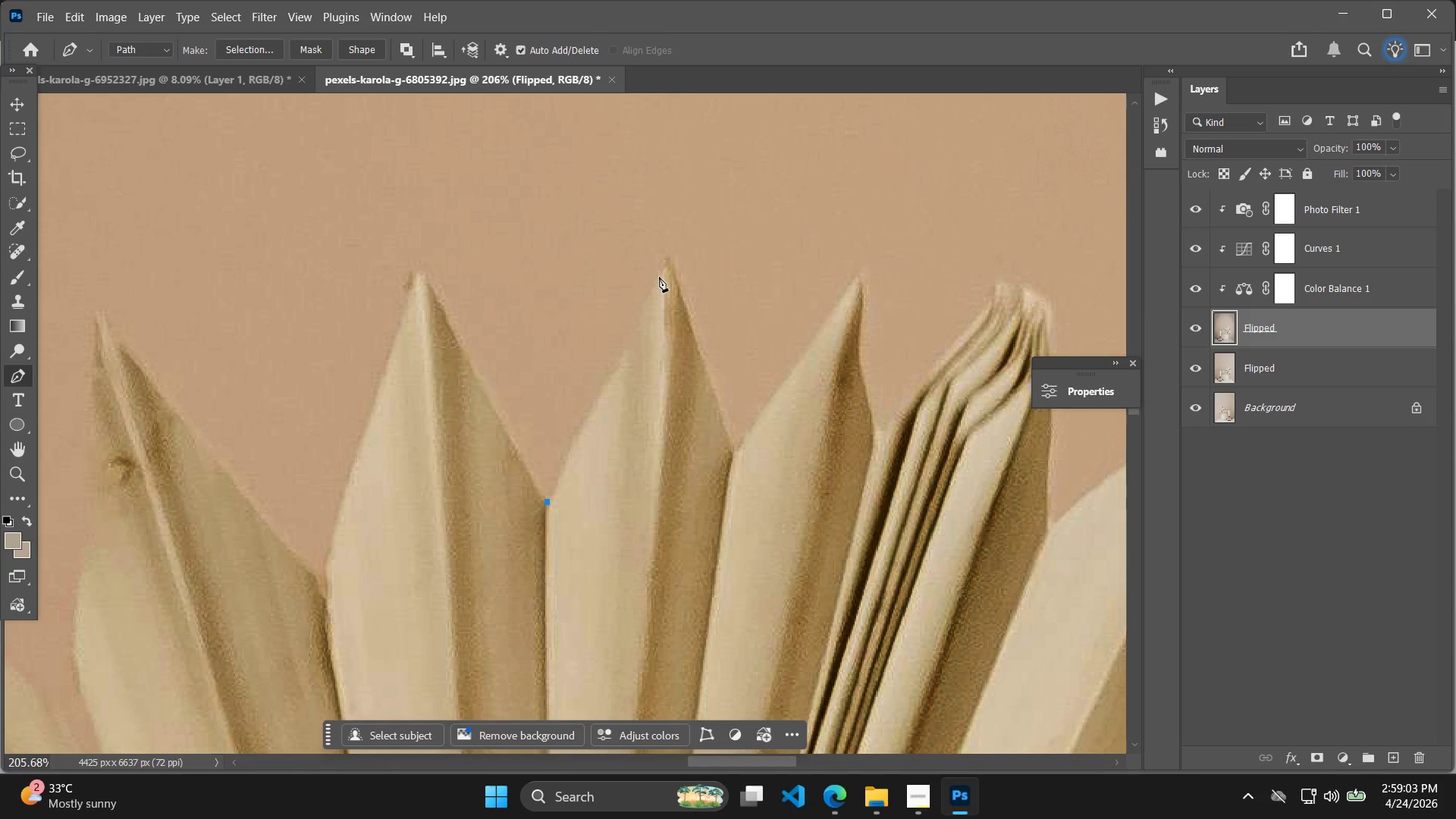 
left_click([661, 256])
 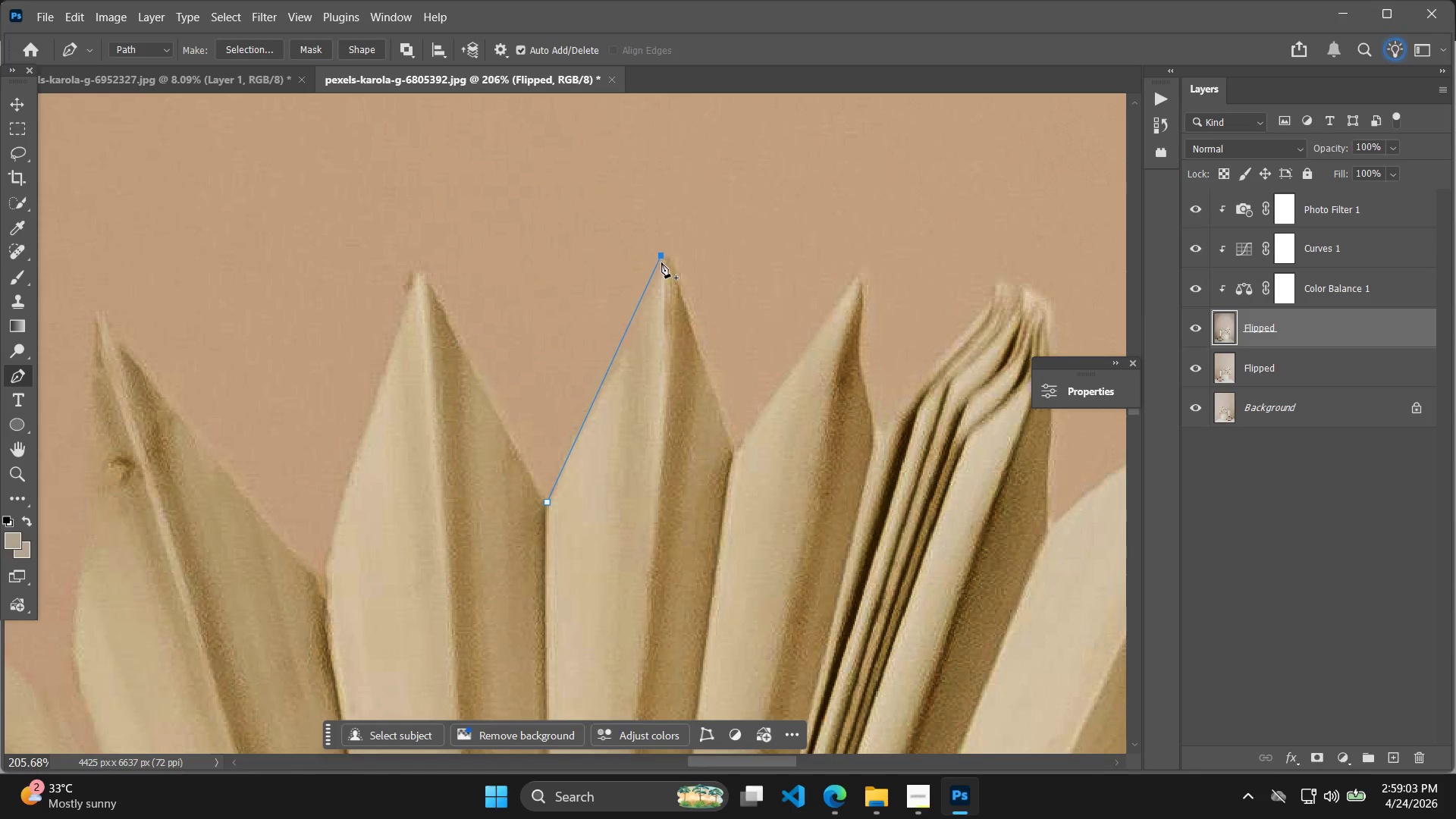 
key(Control+ControlLeft)
 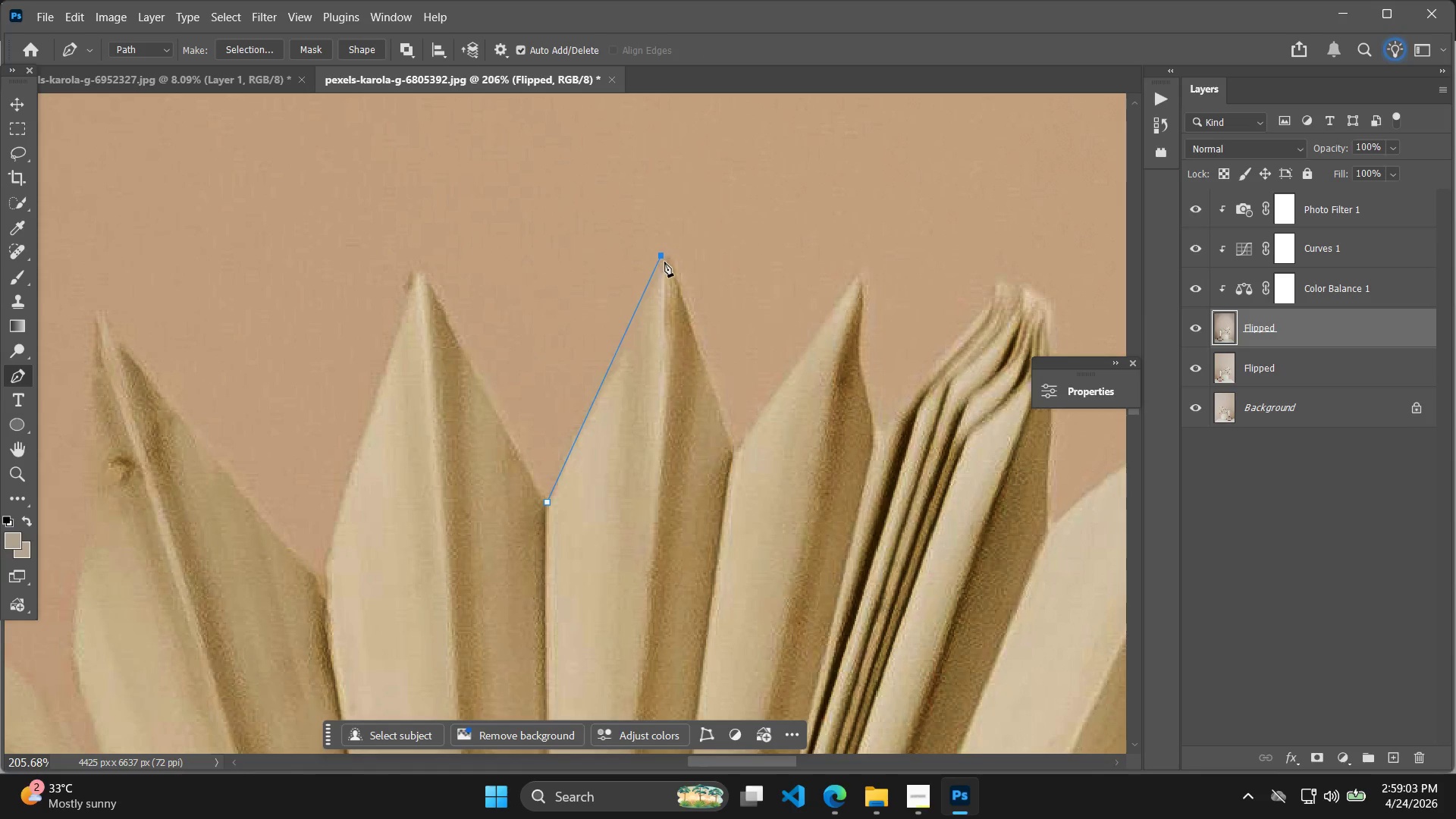 
key(Control+Z)
 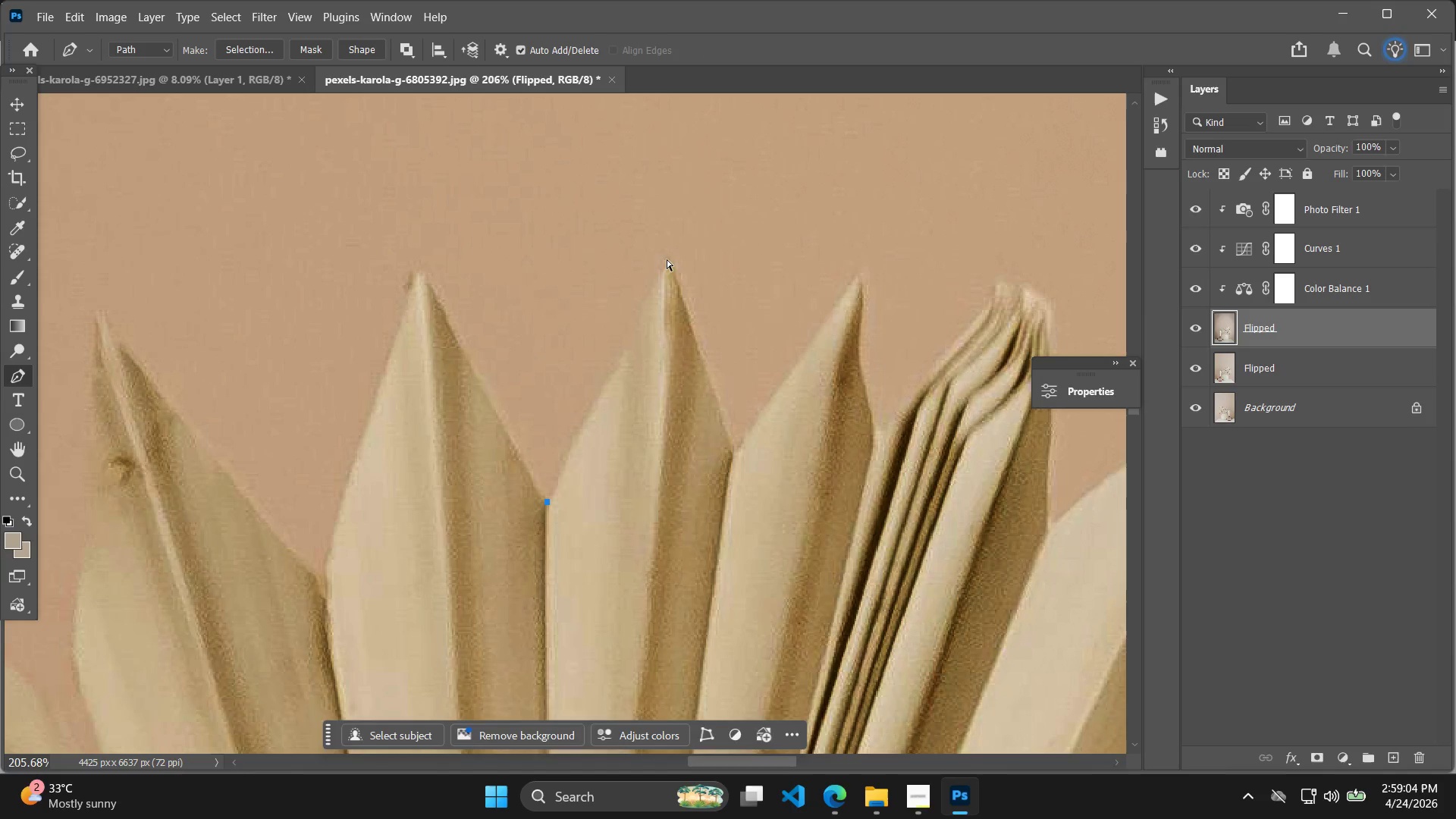 
left_click([668, 256])
 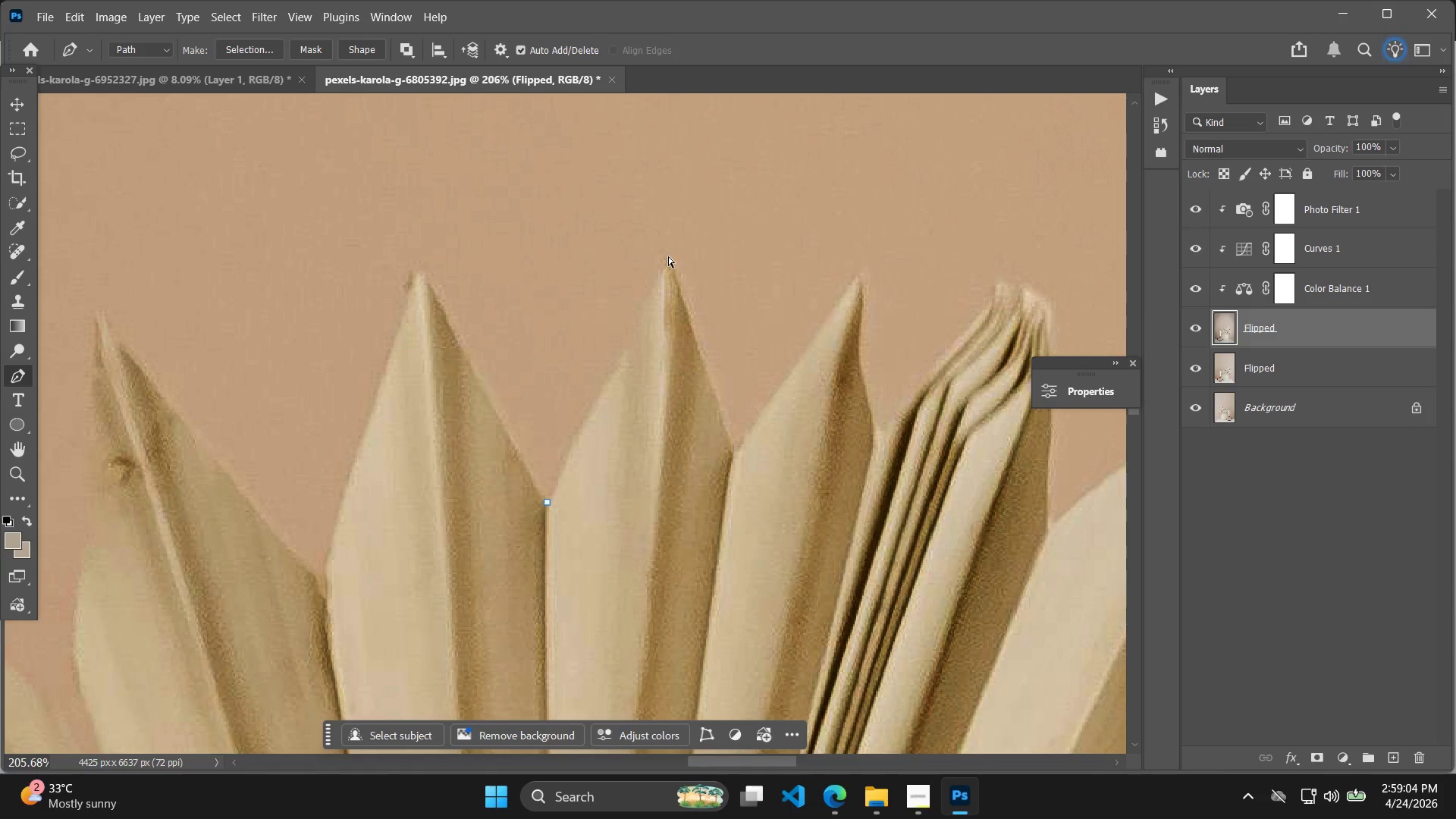 
left_click([667, 262])
 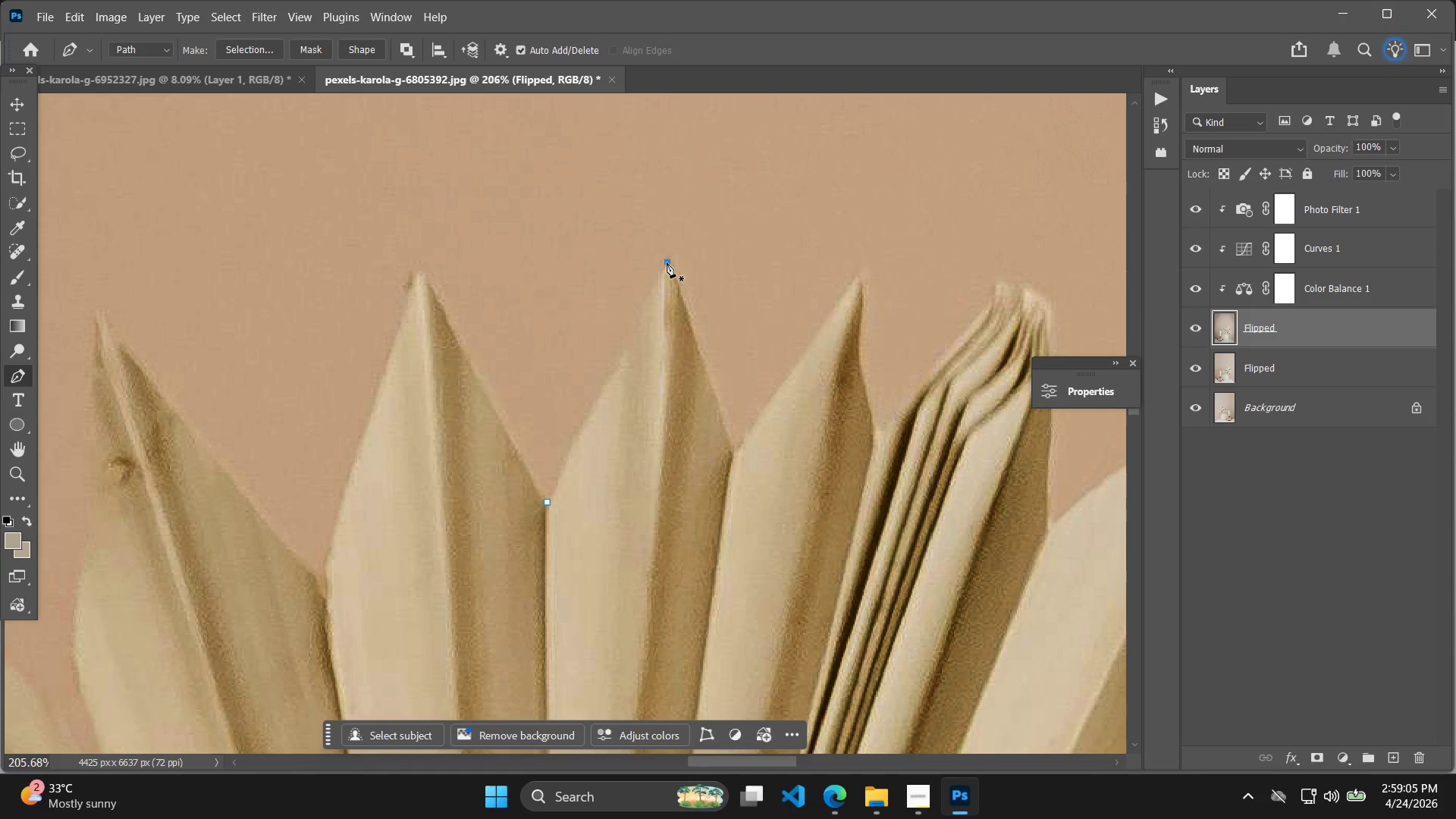 
key(Control+Z)
 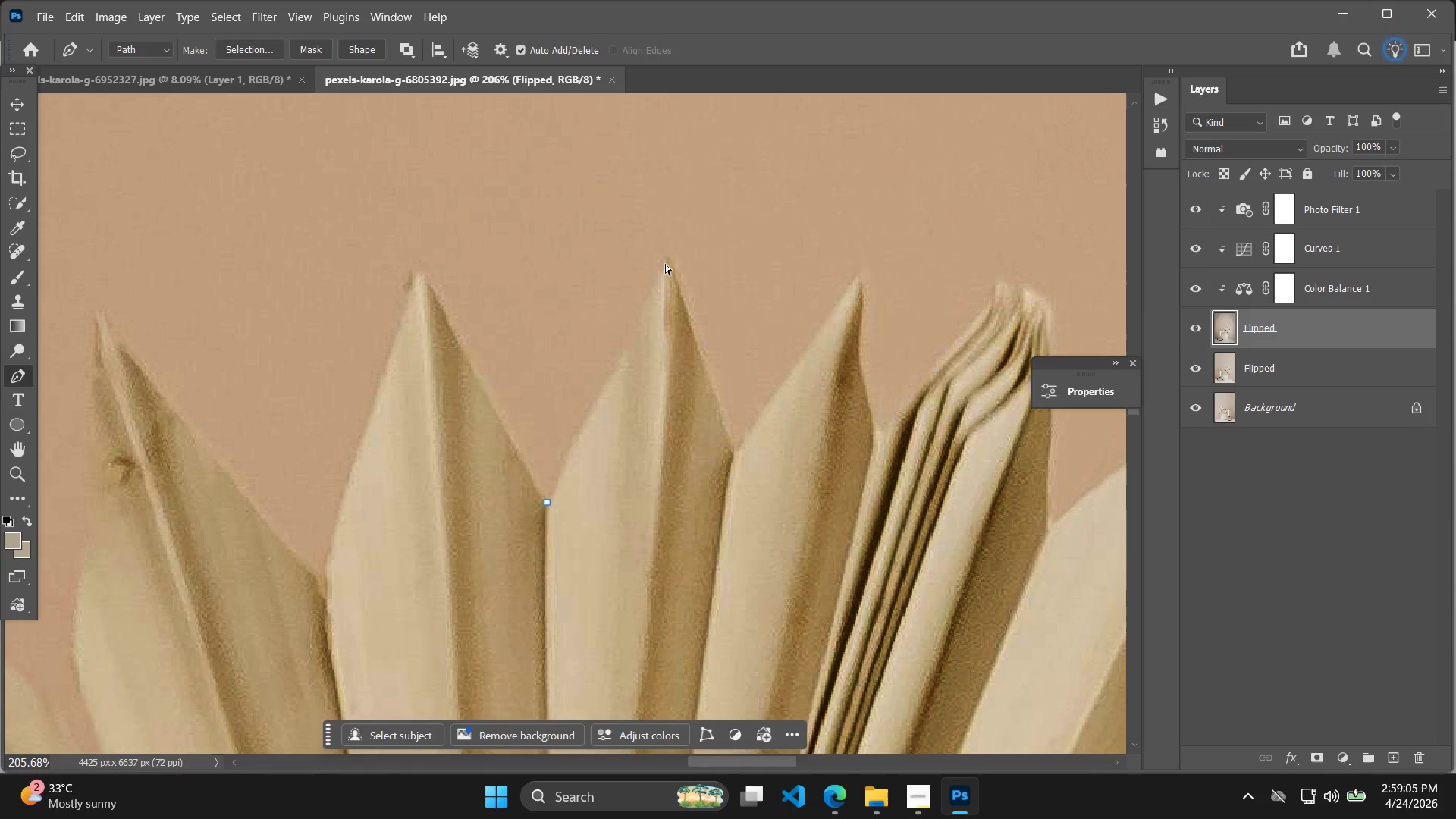 
key(Control+Z)
 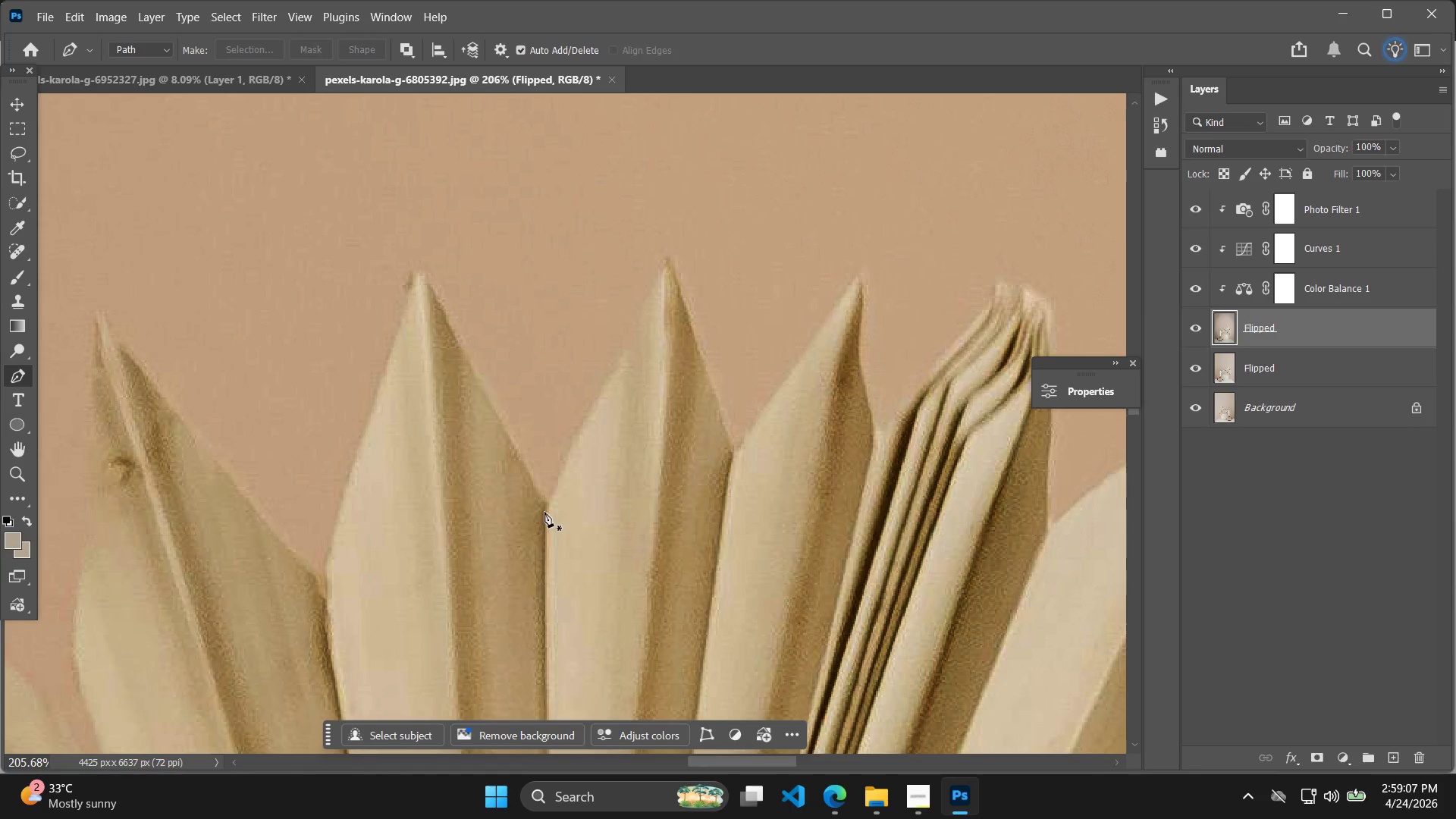 
left_click([550, 504])
 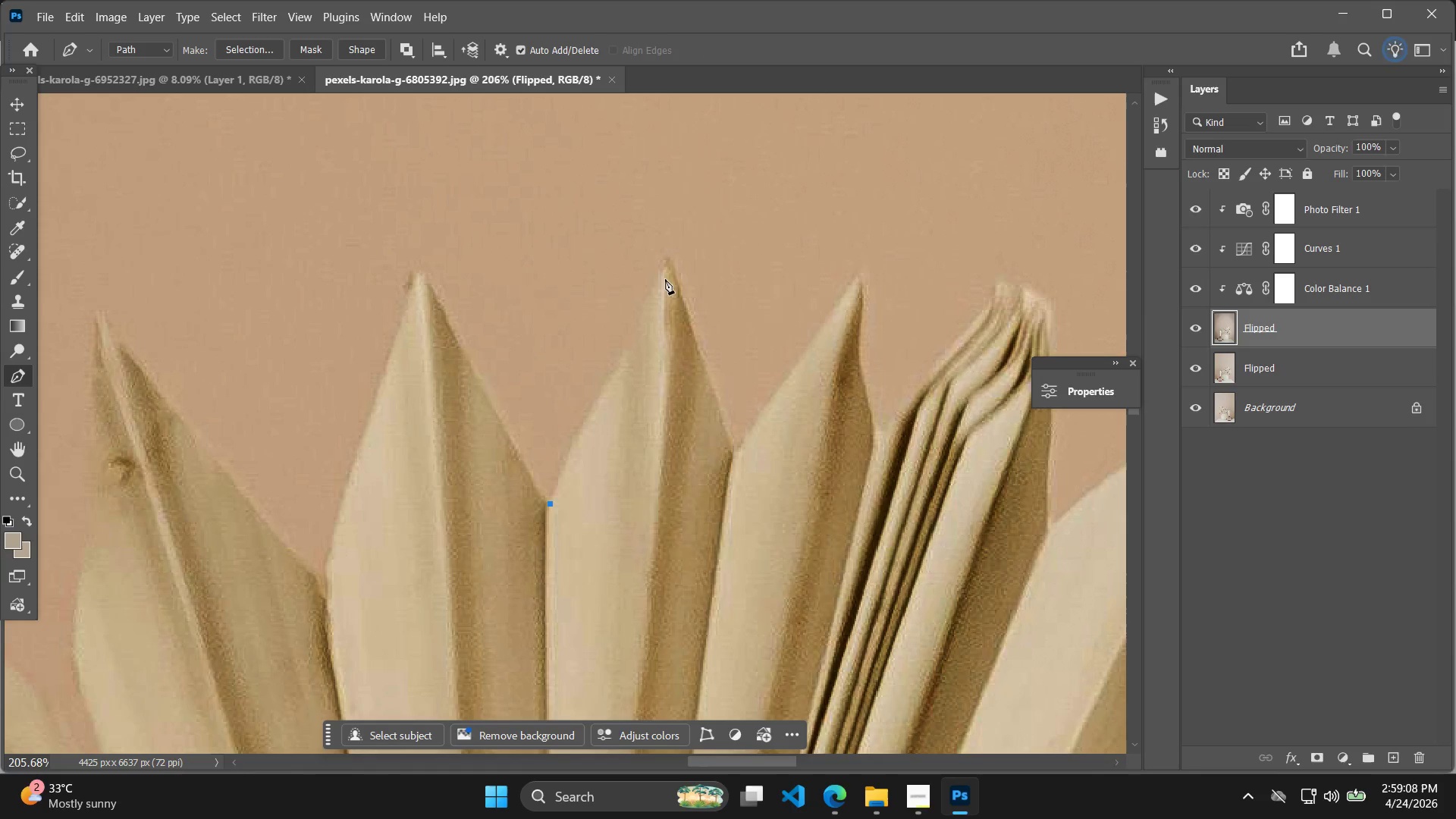 
left_click([665, 265])
 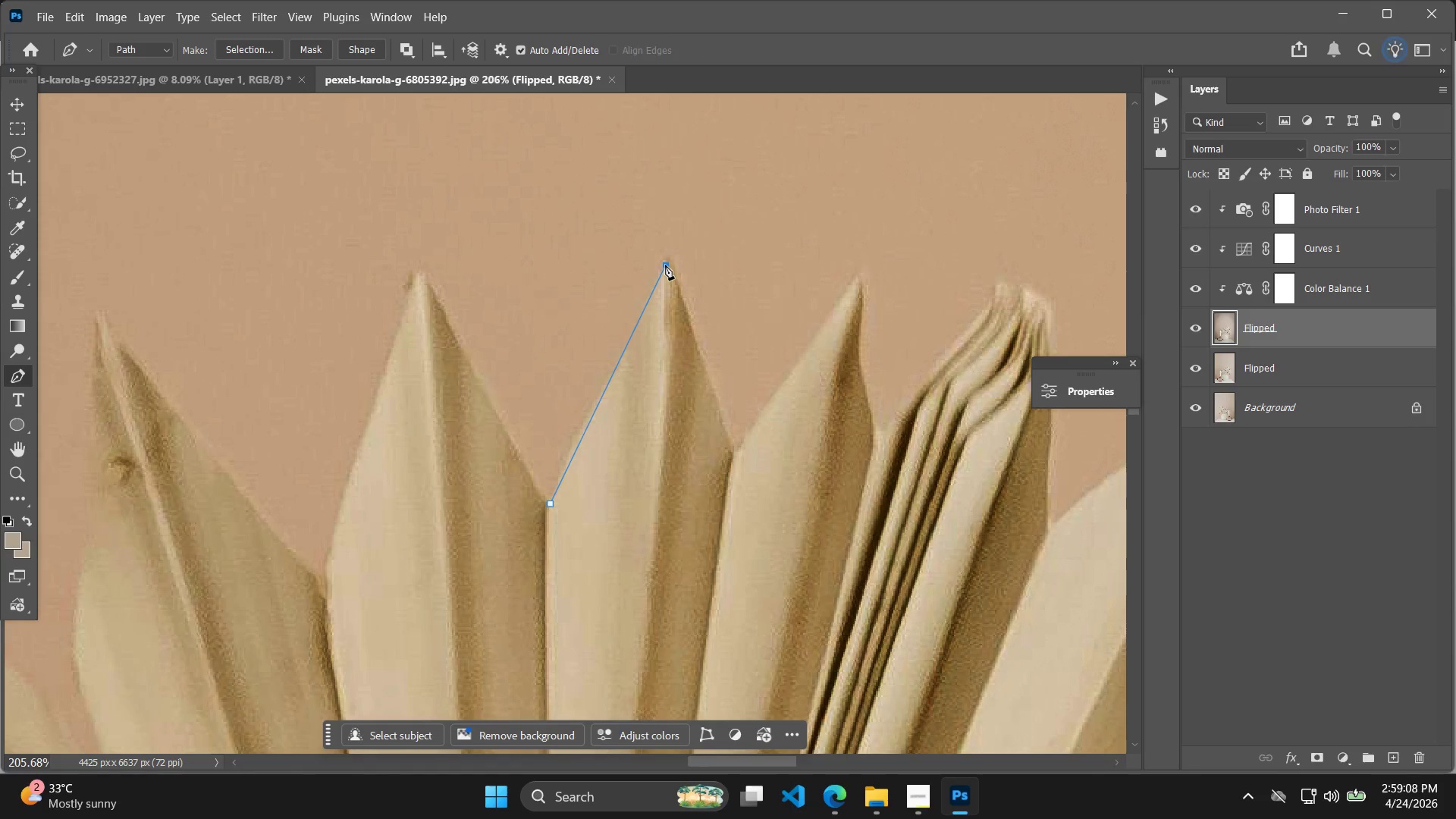 
key(Control+ControlLeft)
 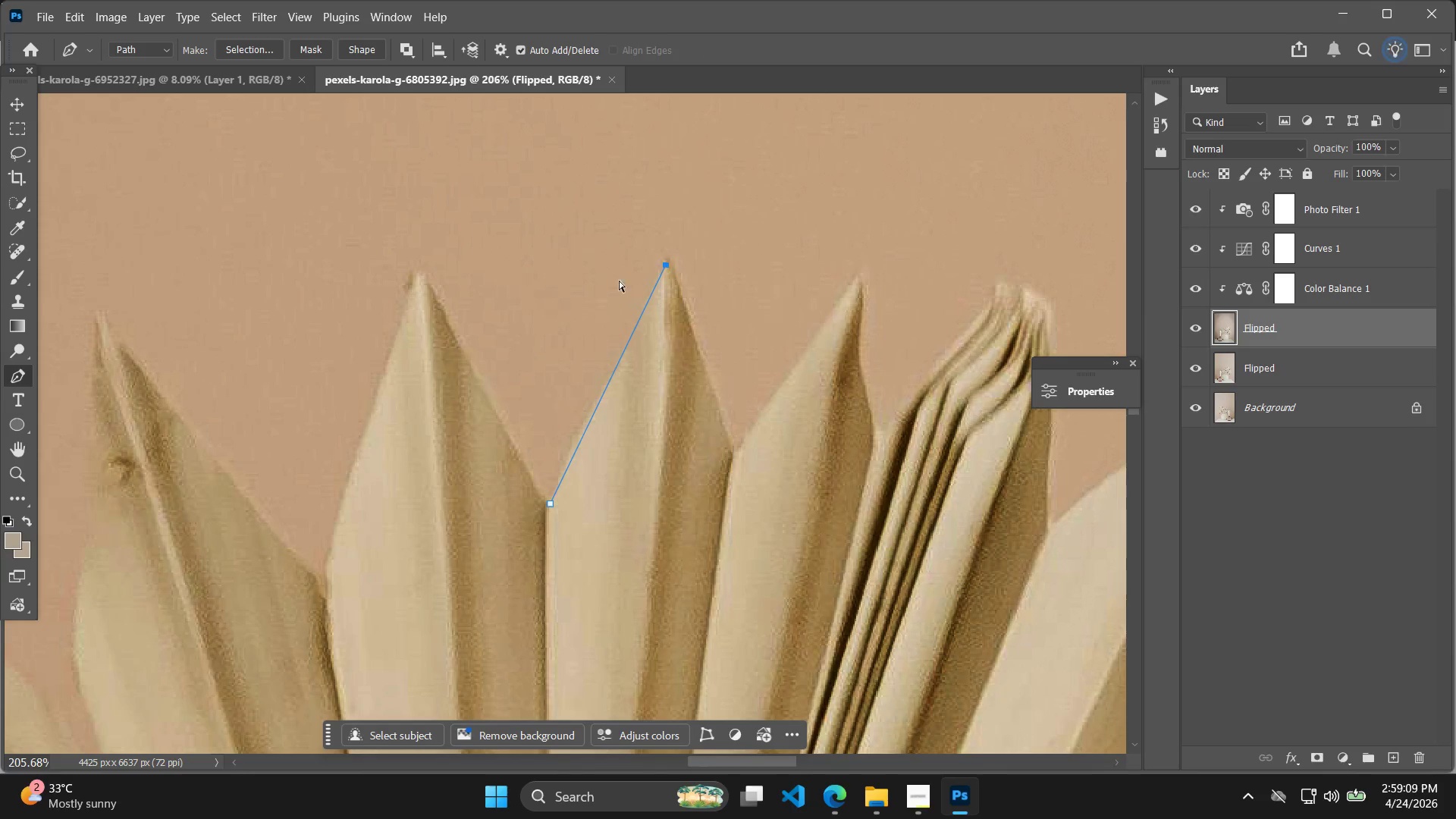 
key(Control+Z)
 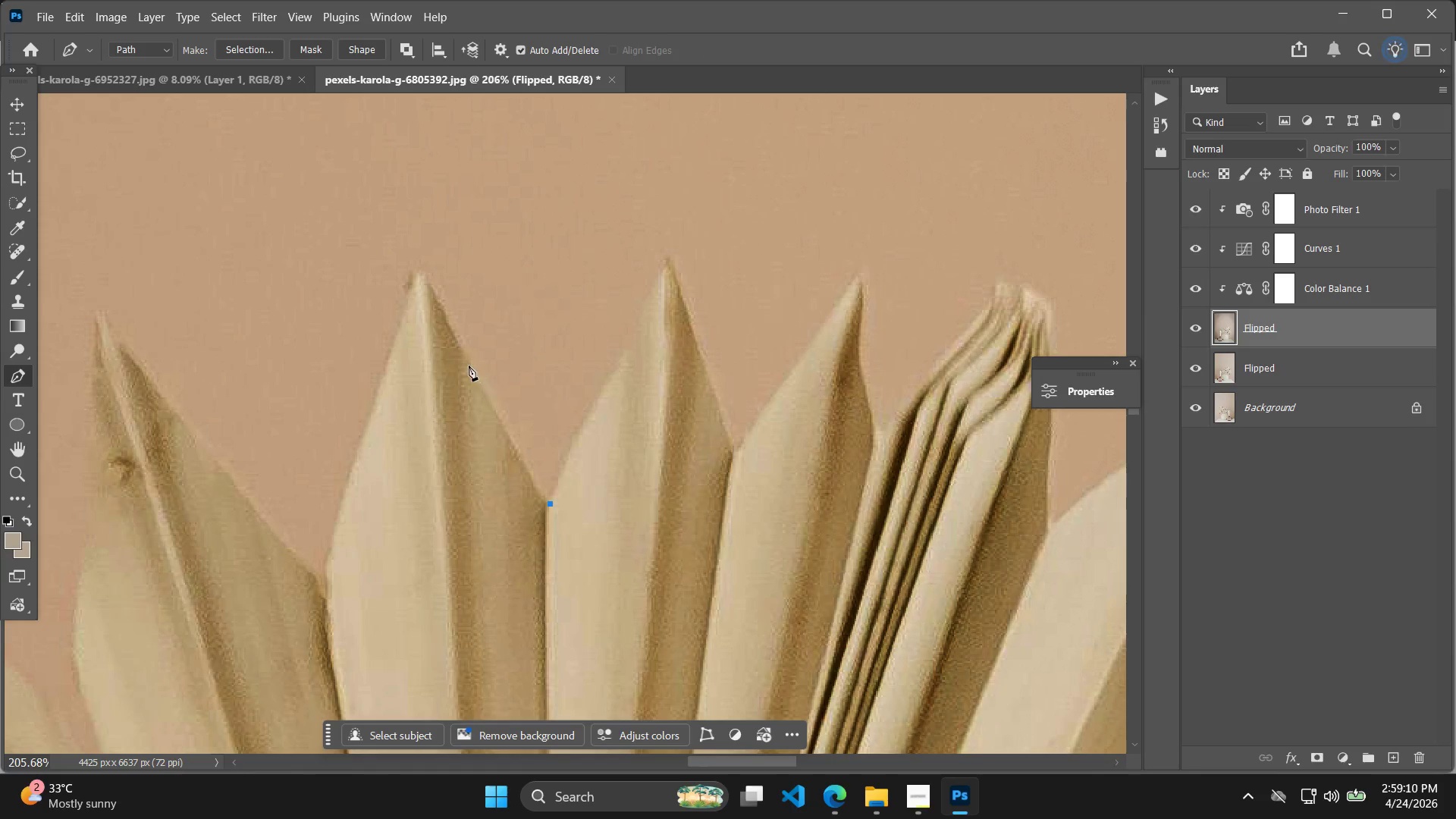 
left_click([464, 353])
 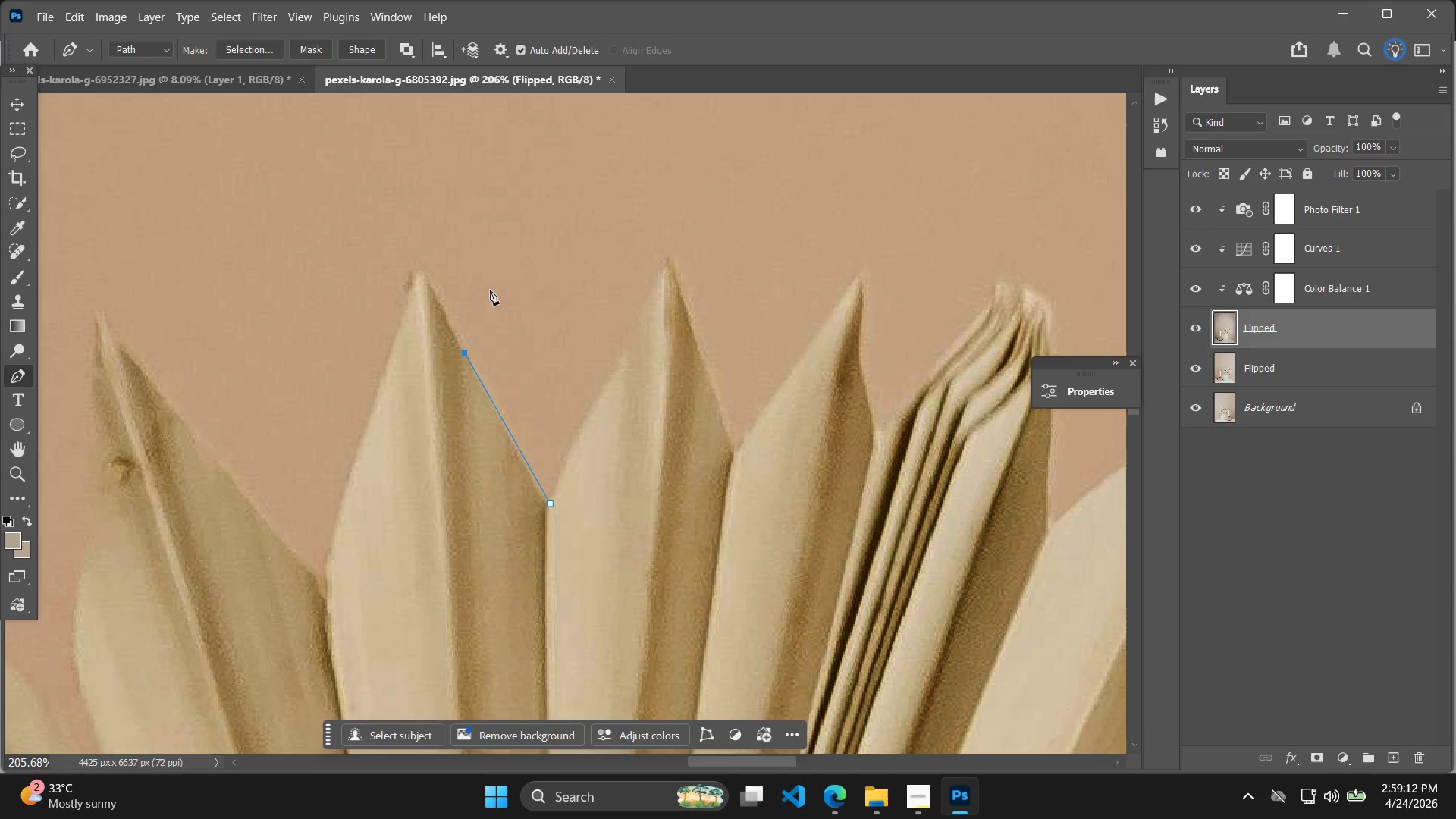 
hold_key(key=Space, duration=0.5)
 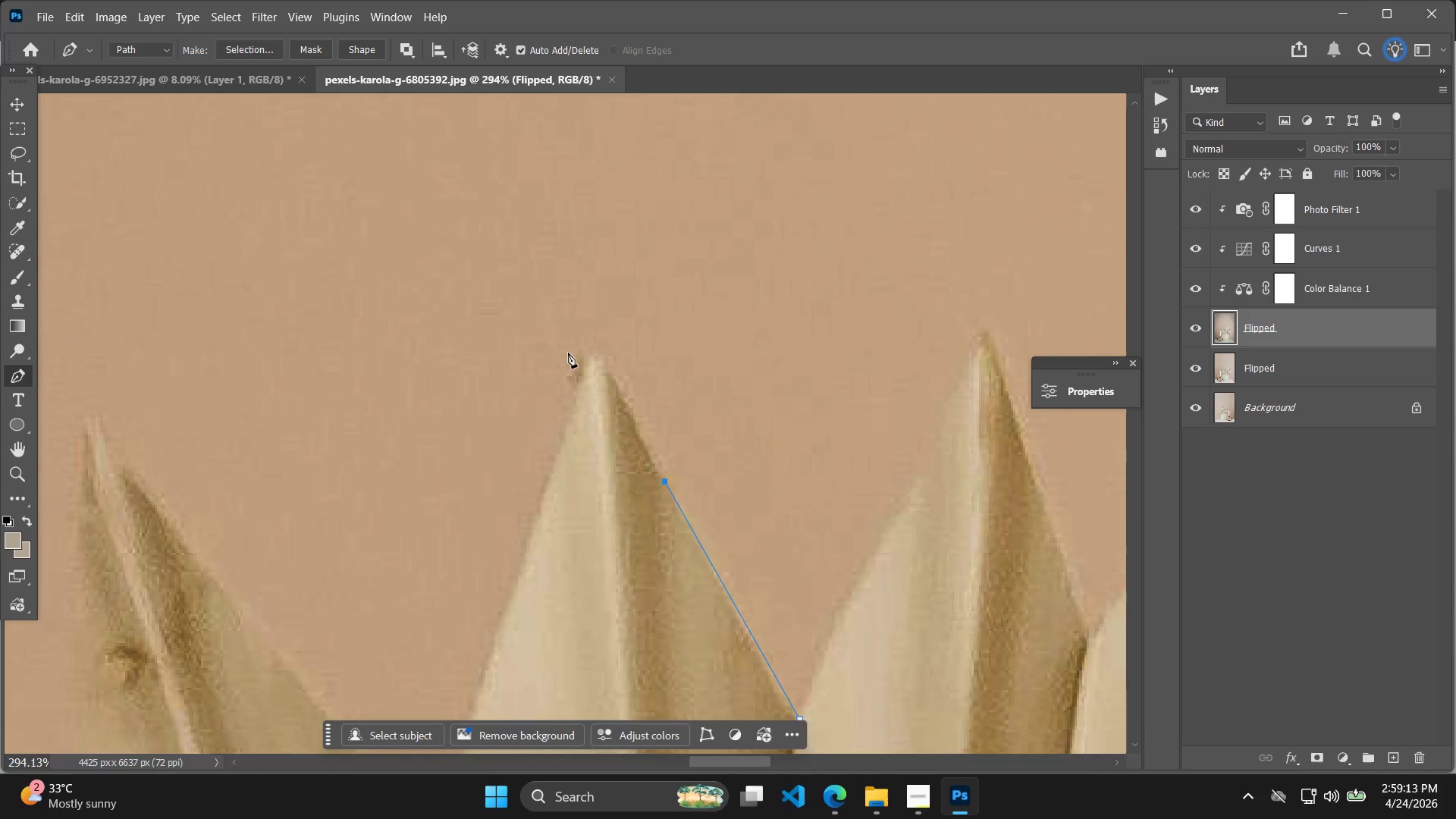 
left_click_drag(start_coordinate=[445, 281], to_coordinate=[618, 368])
 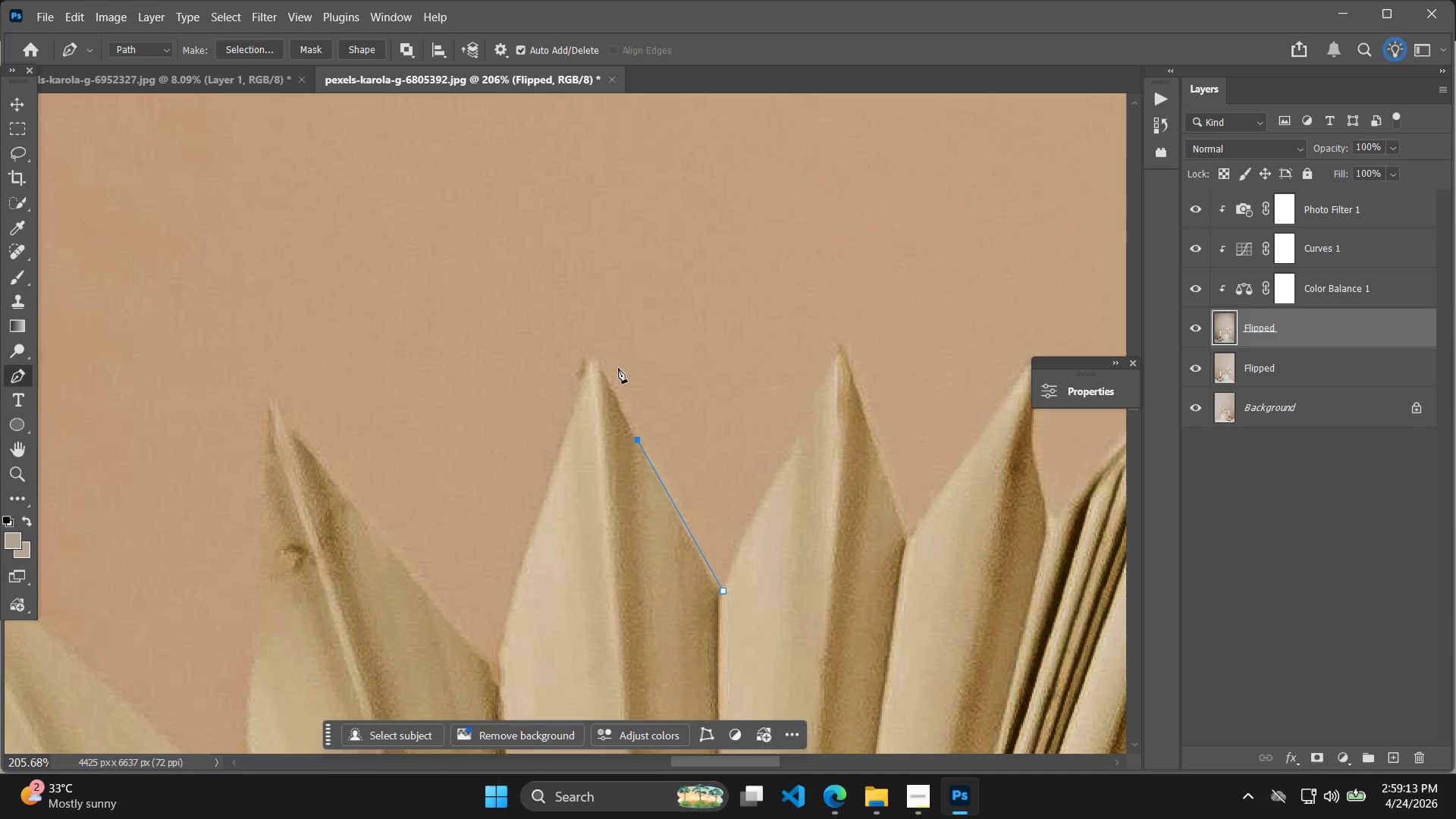 
hold_key(key=AltLeft, duration=0.59)
scroll: coordinate [568, 355], scroll_direction: up, amount: 6.0
 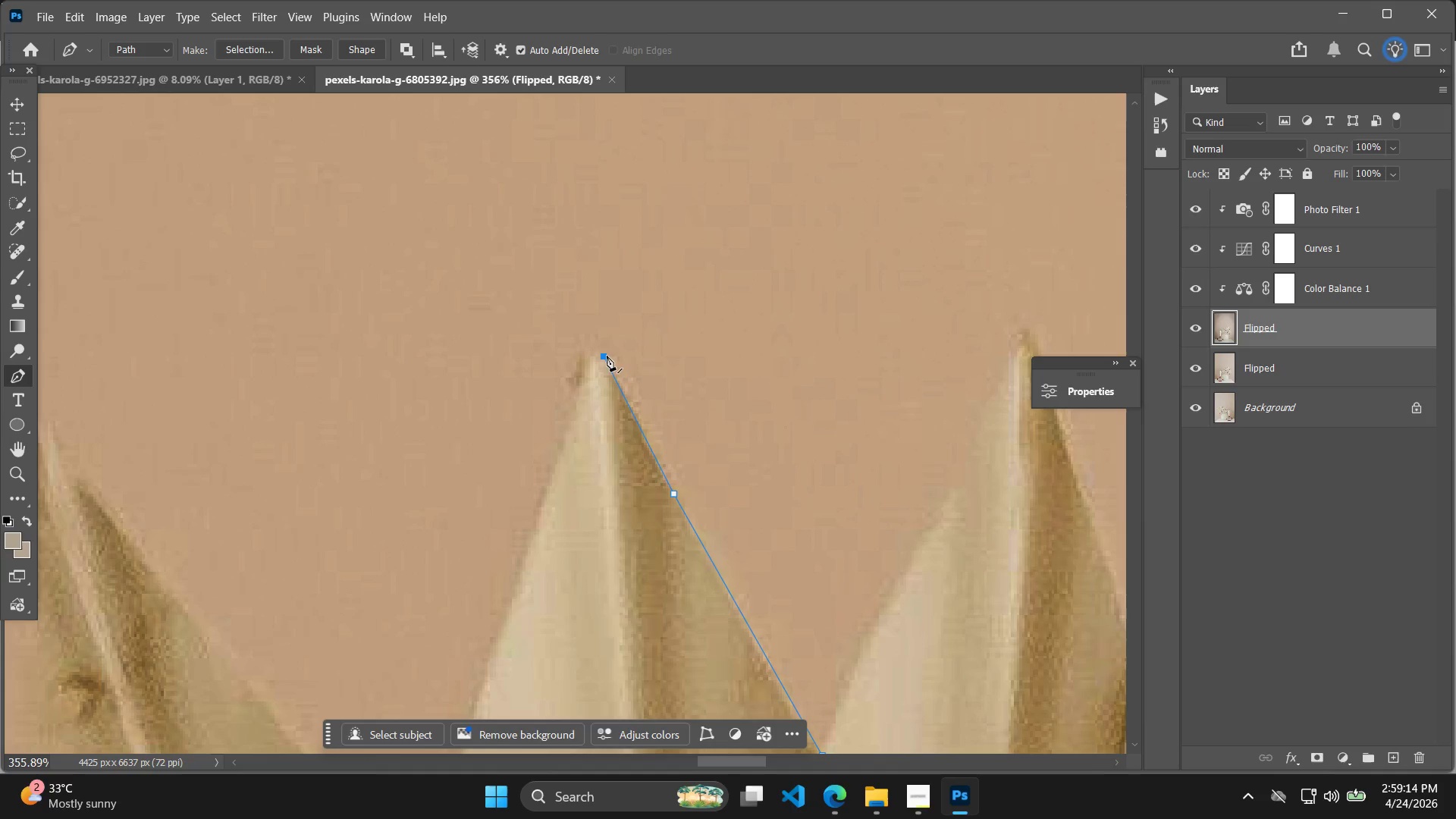 
key(Alt+AltLeft)
 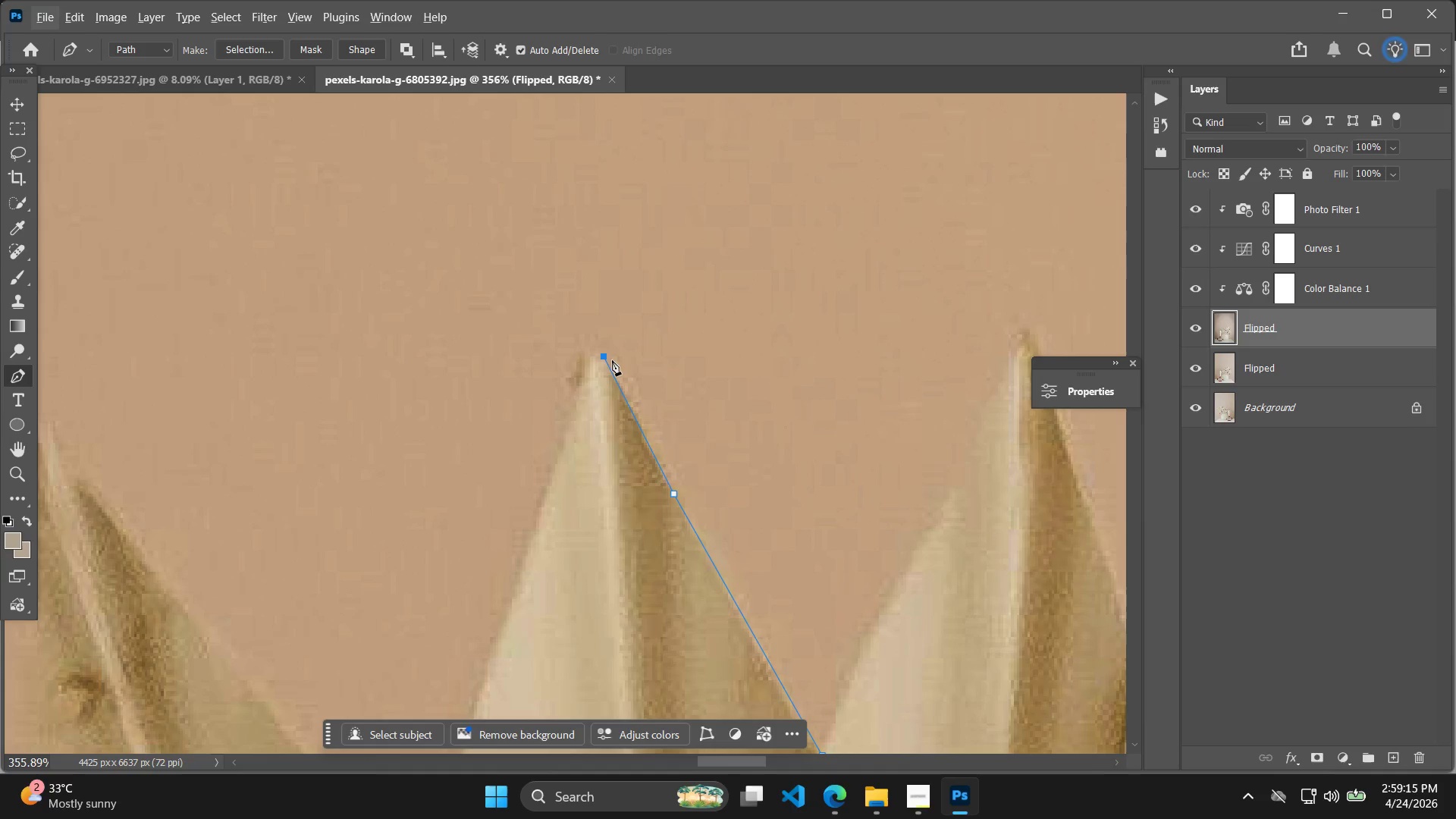 
key(Control+ControlLeft)
 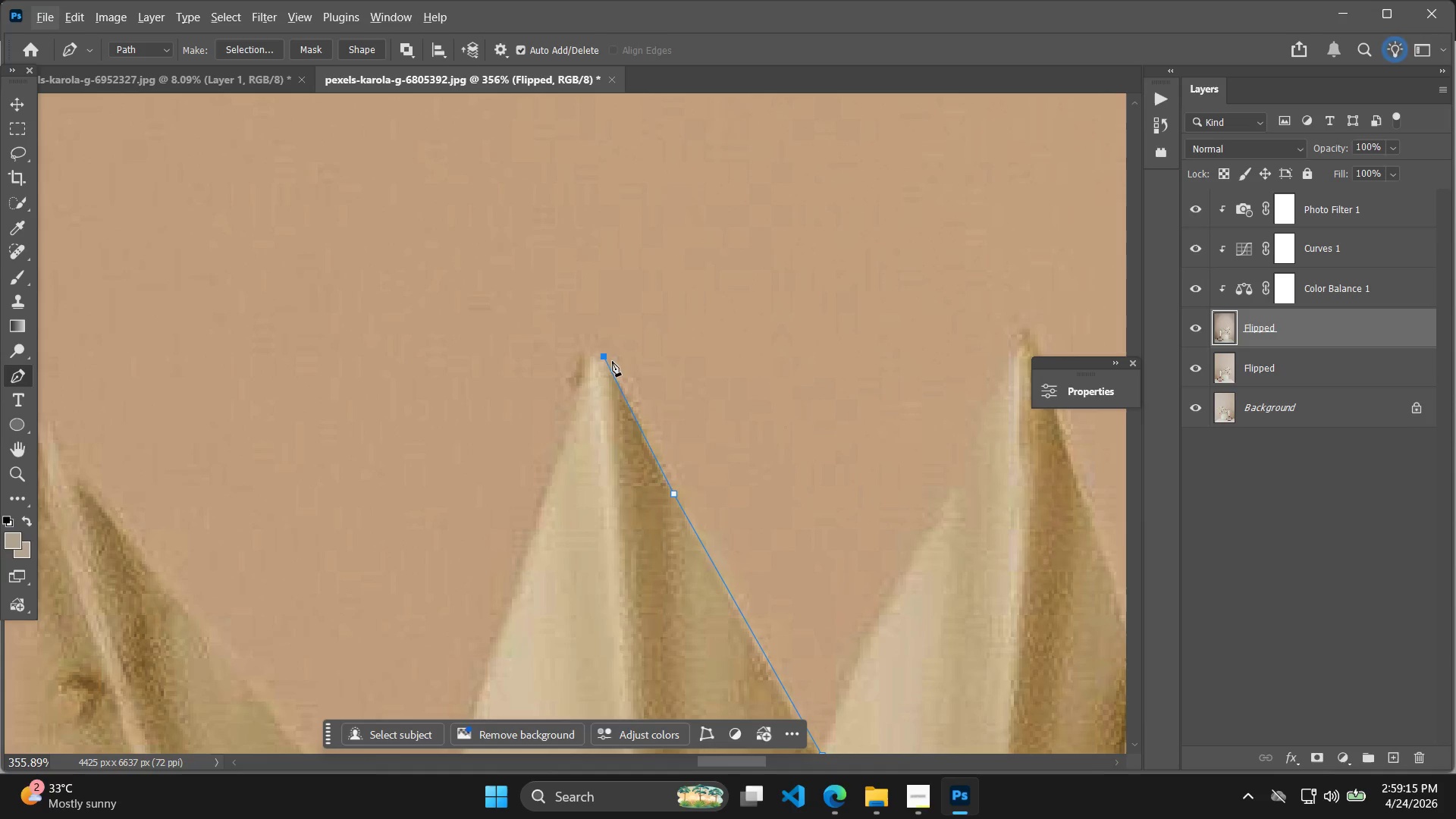 
key(Control+Z)
 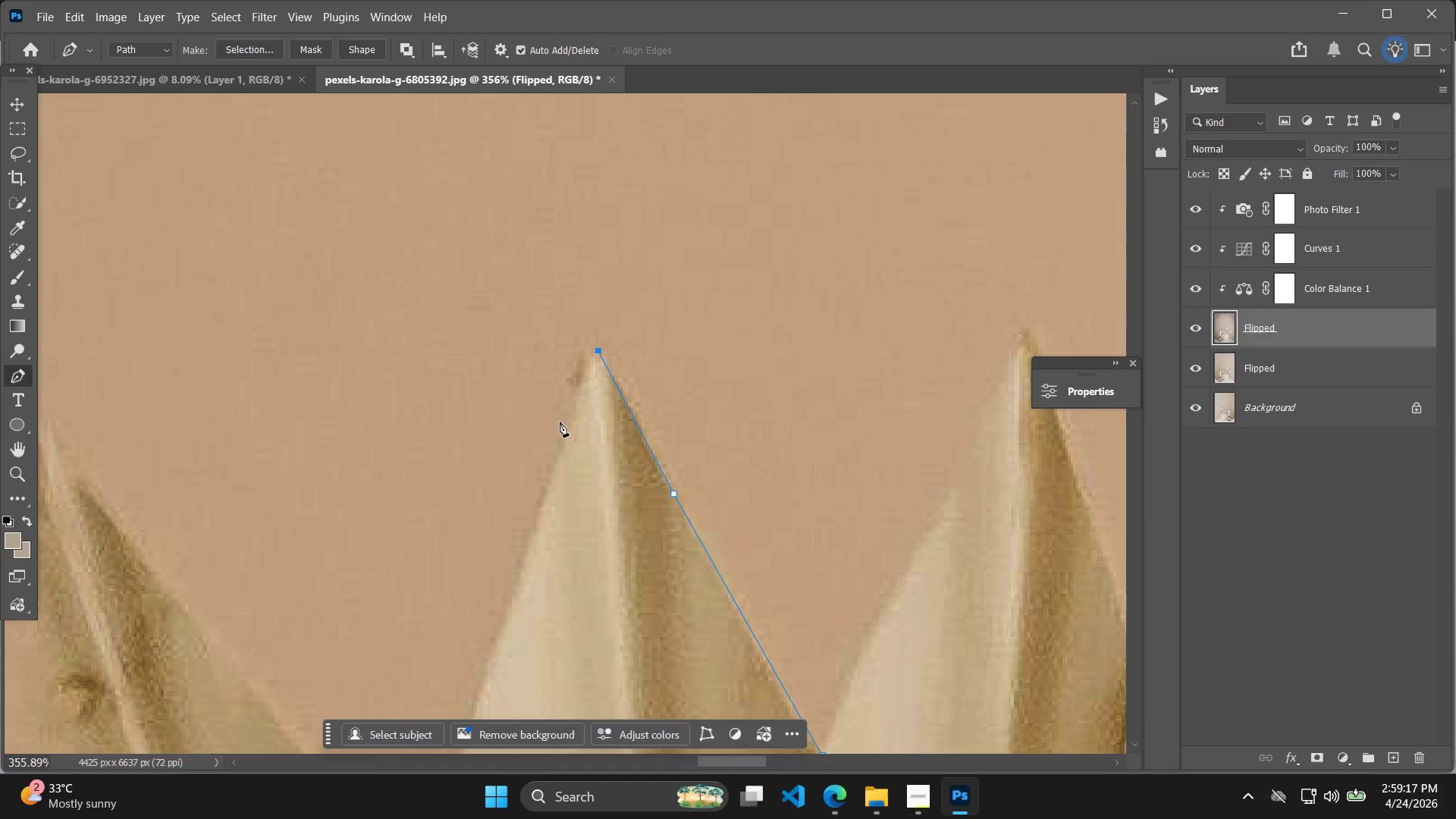 
left_click([555, 460])
 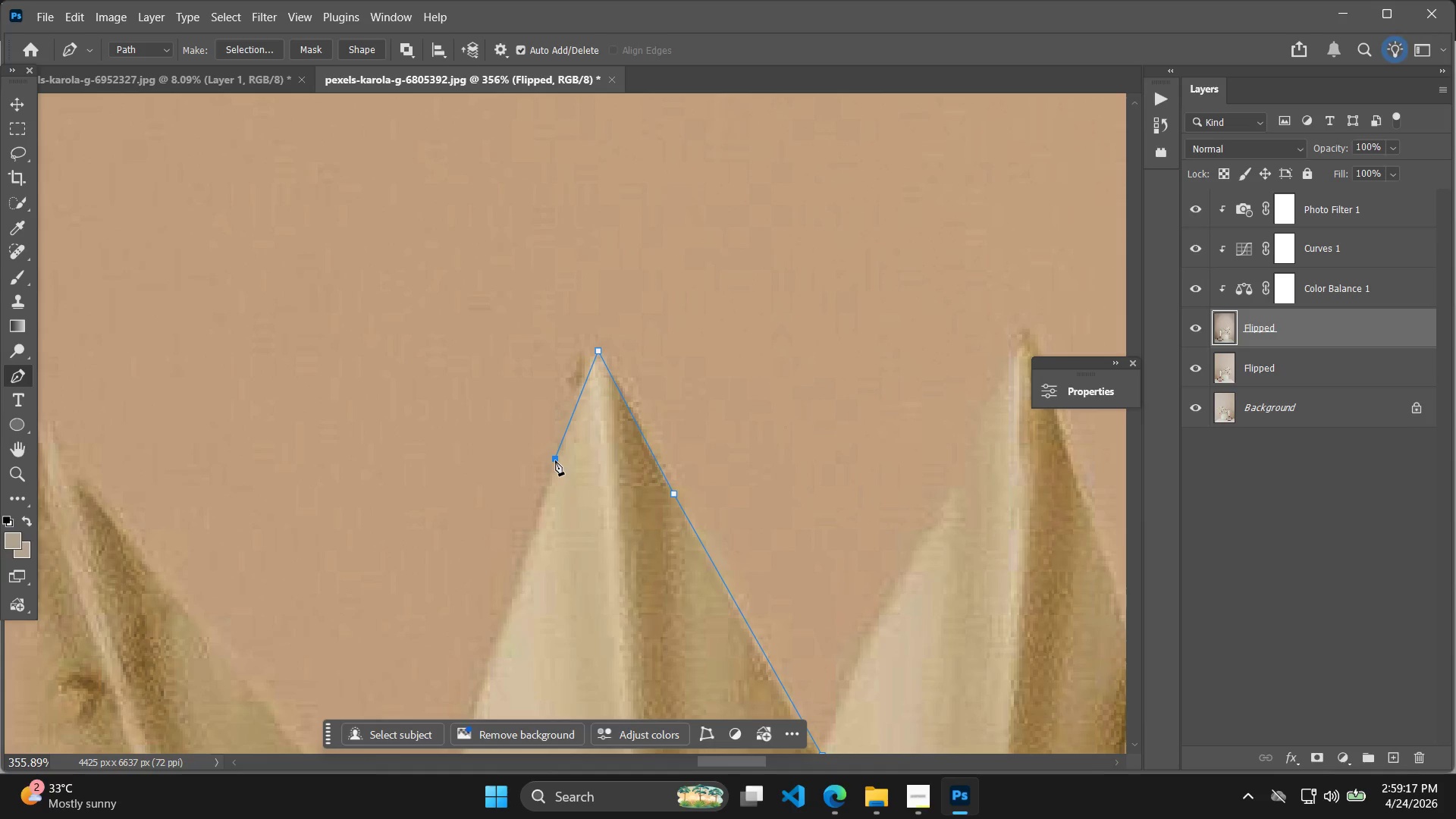 
key(Control+Z)
 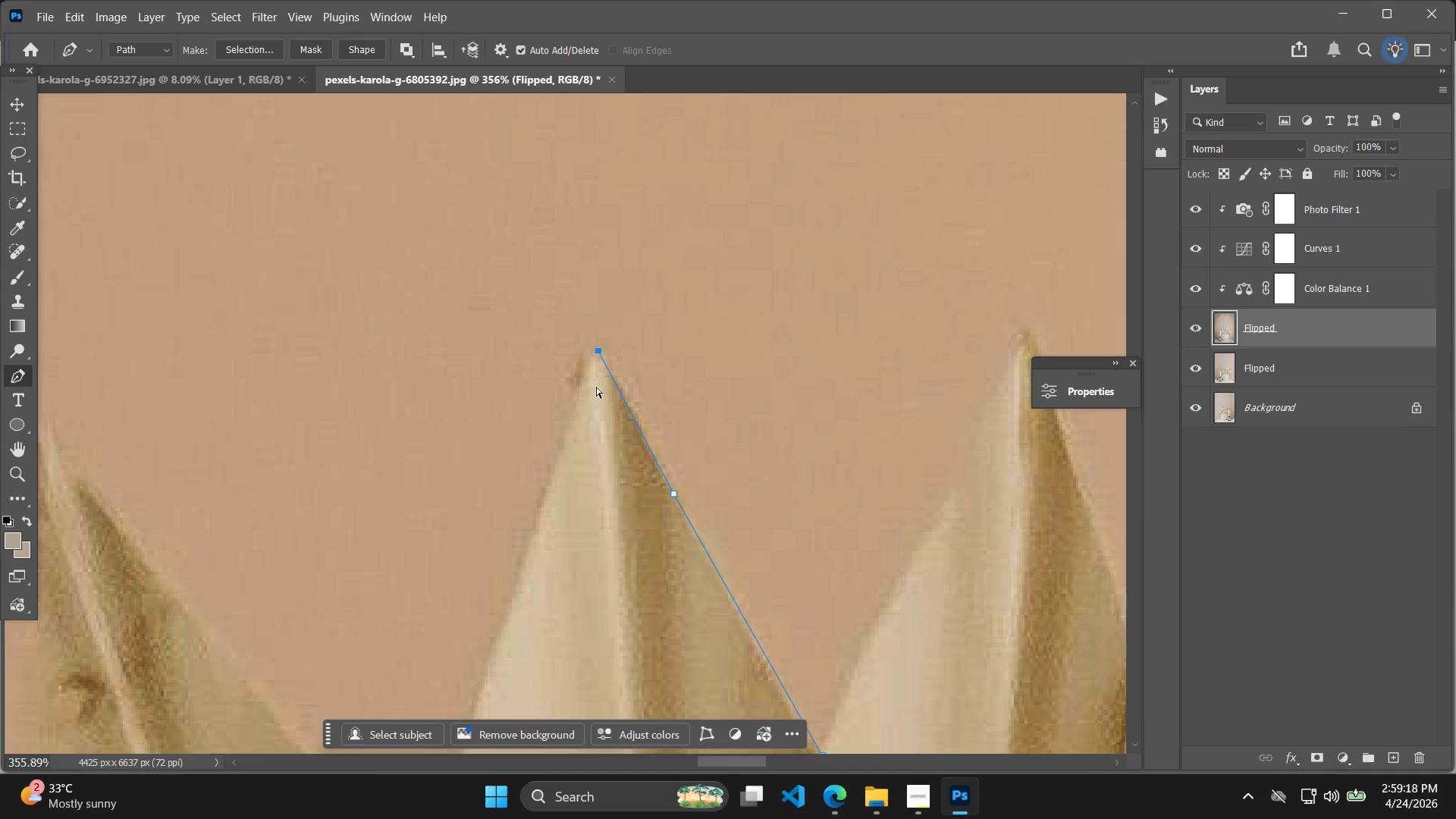 
key(Control+Z)
 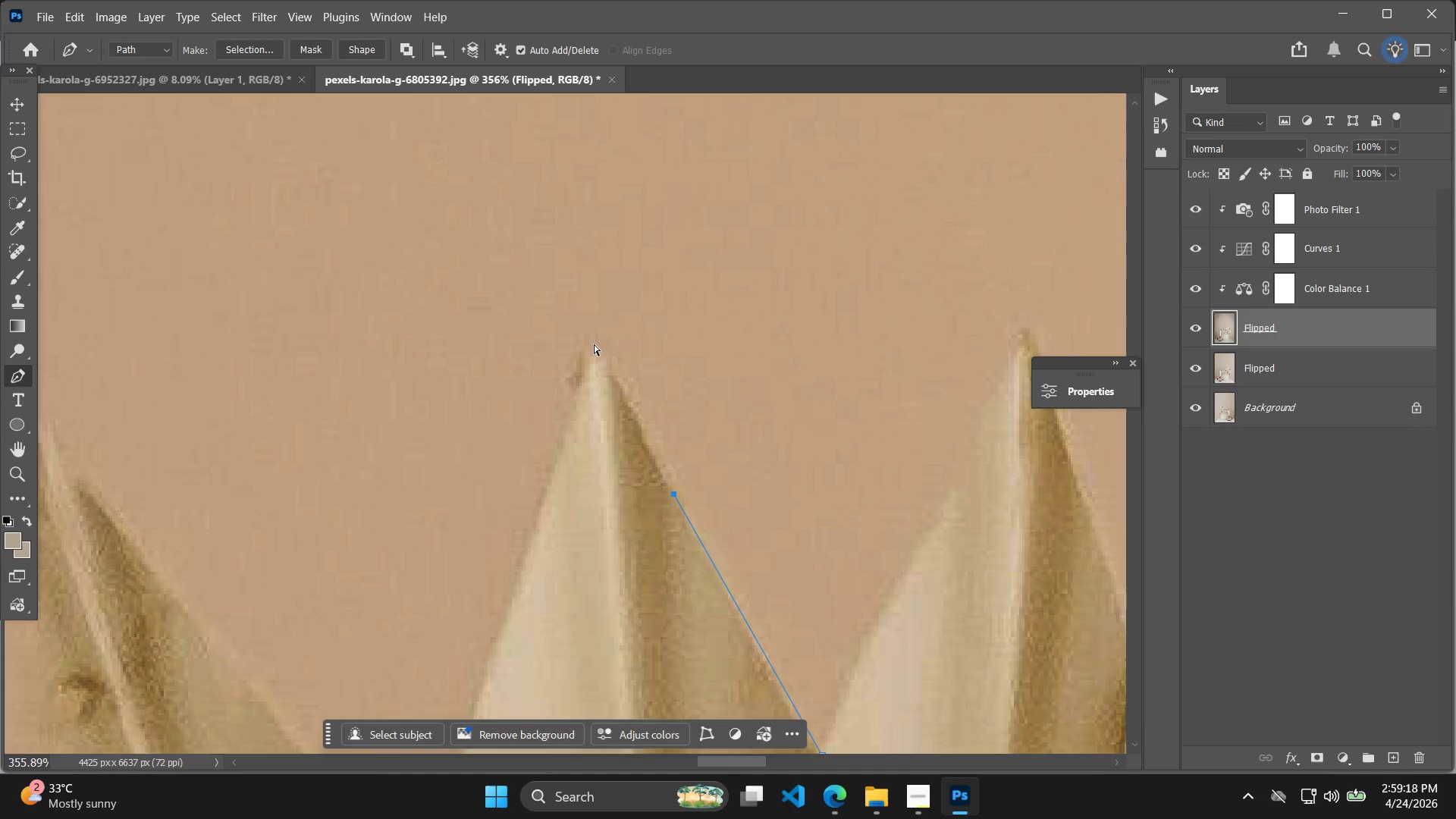 
left_click([594, 344])
 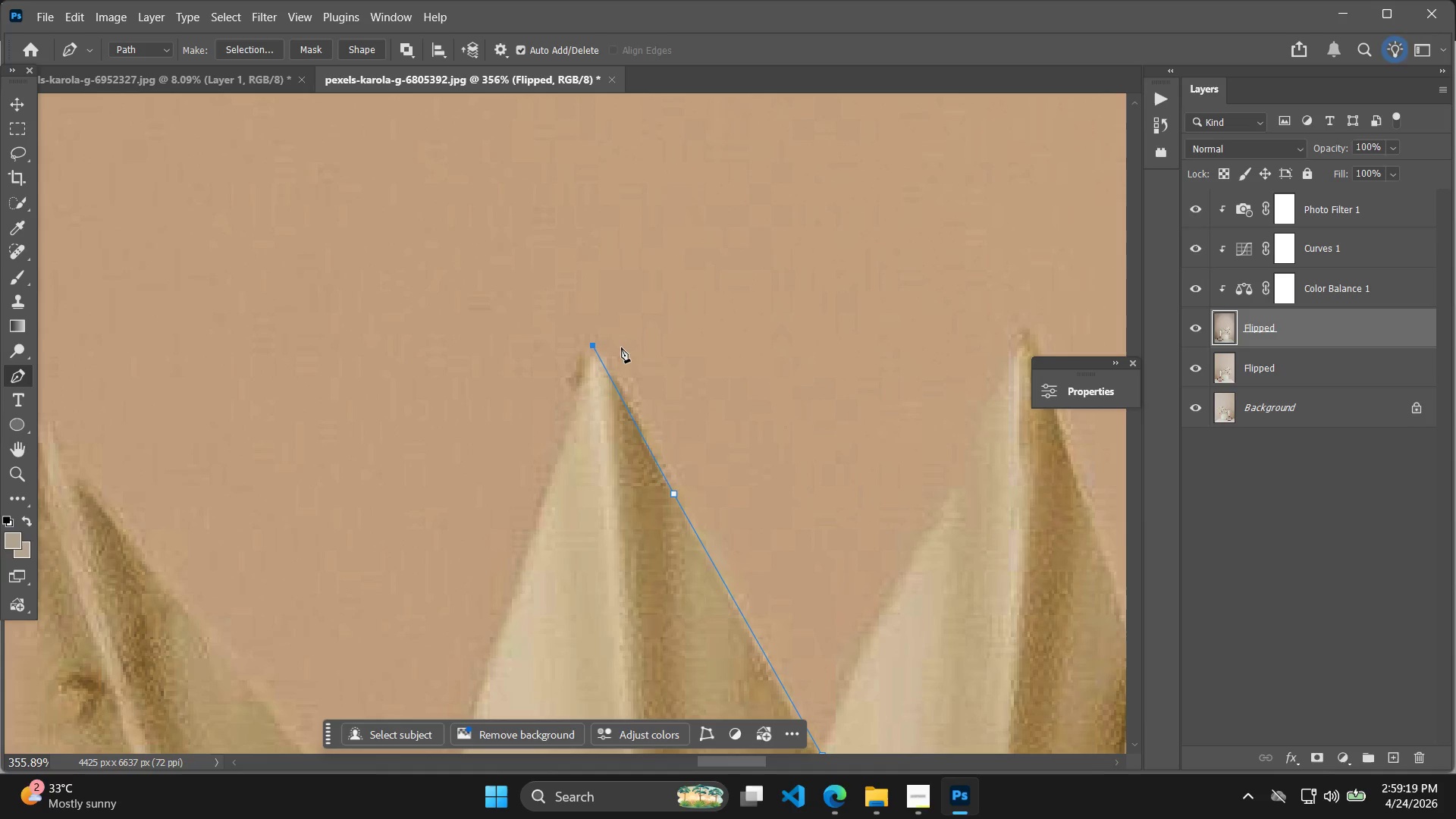 
key(Control+ControlLeft)
 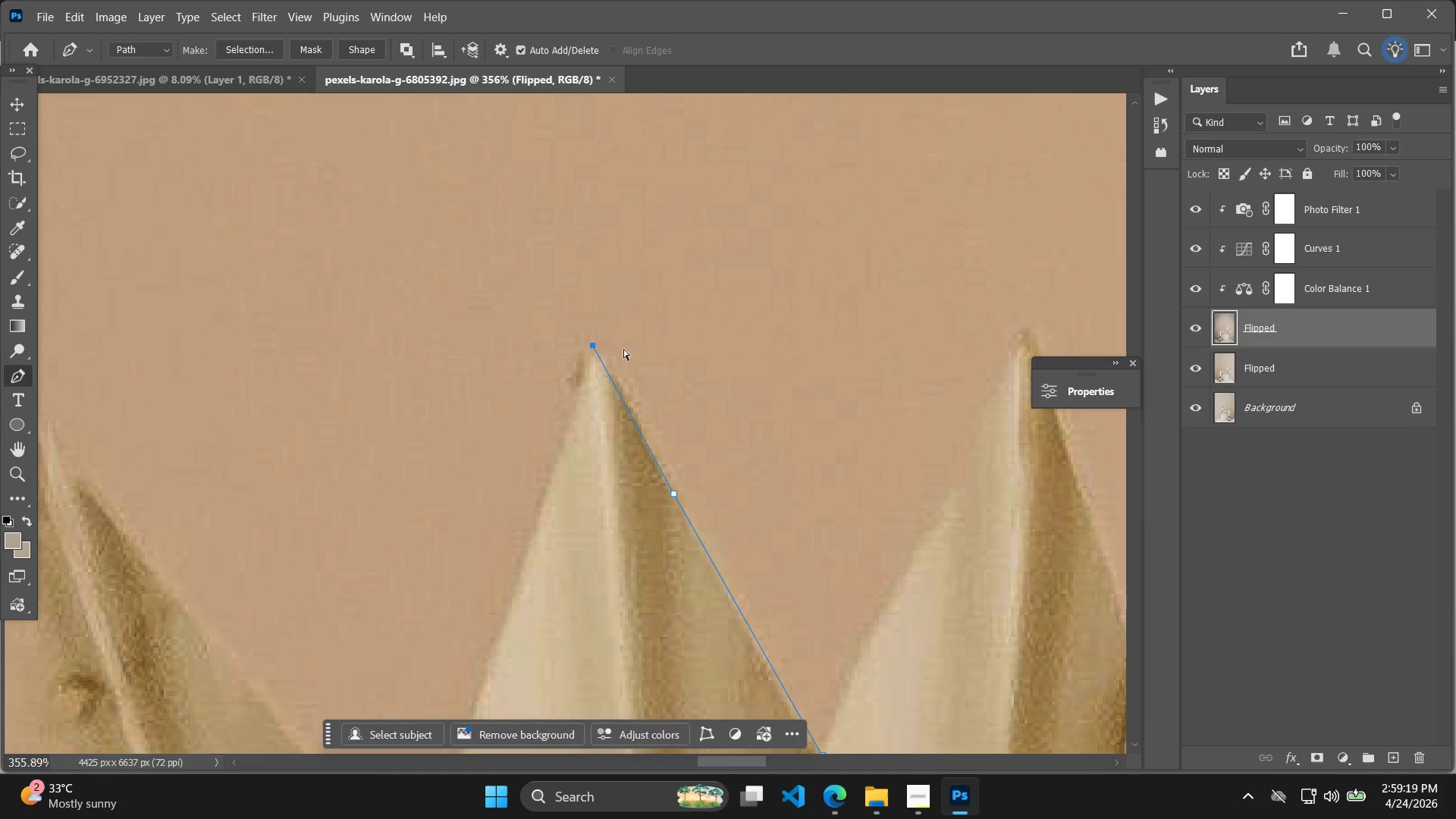 
key(Control+Z)
 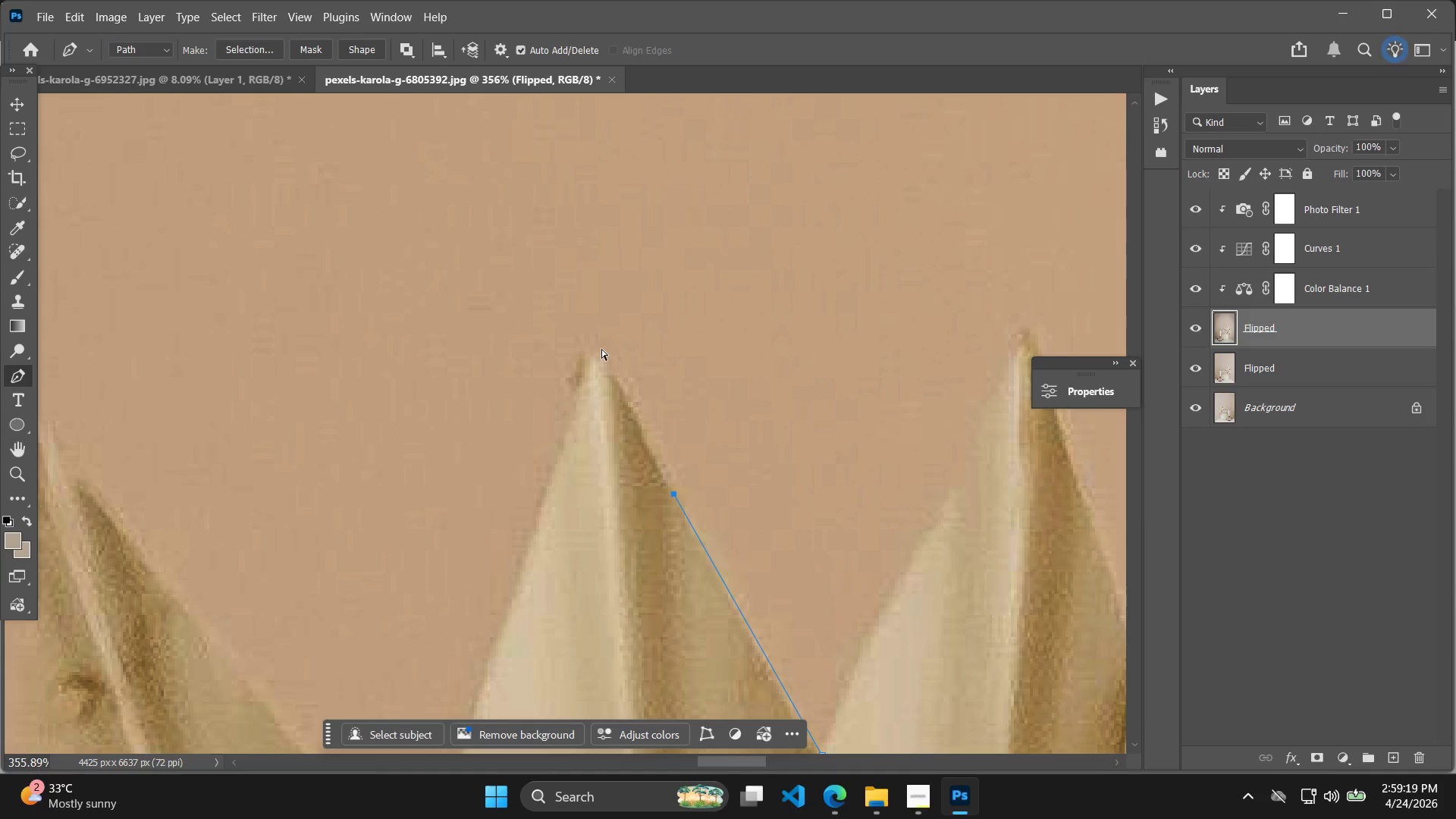 
left_click([601, 348])
 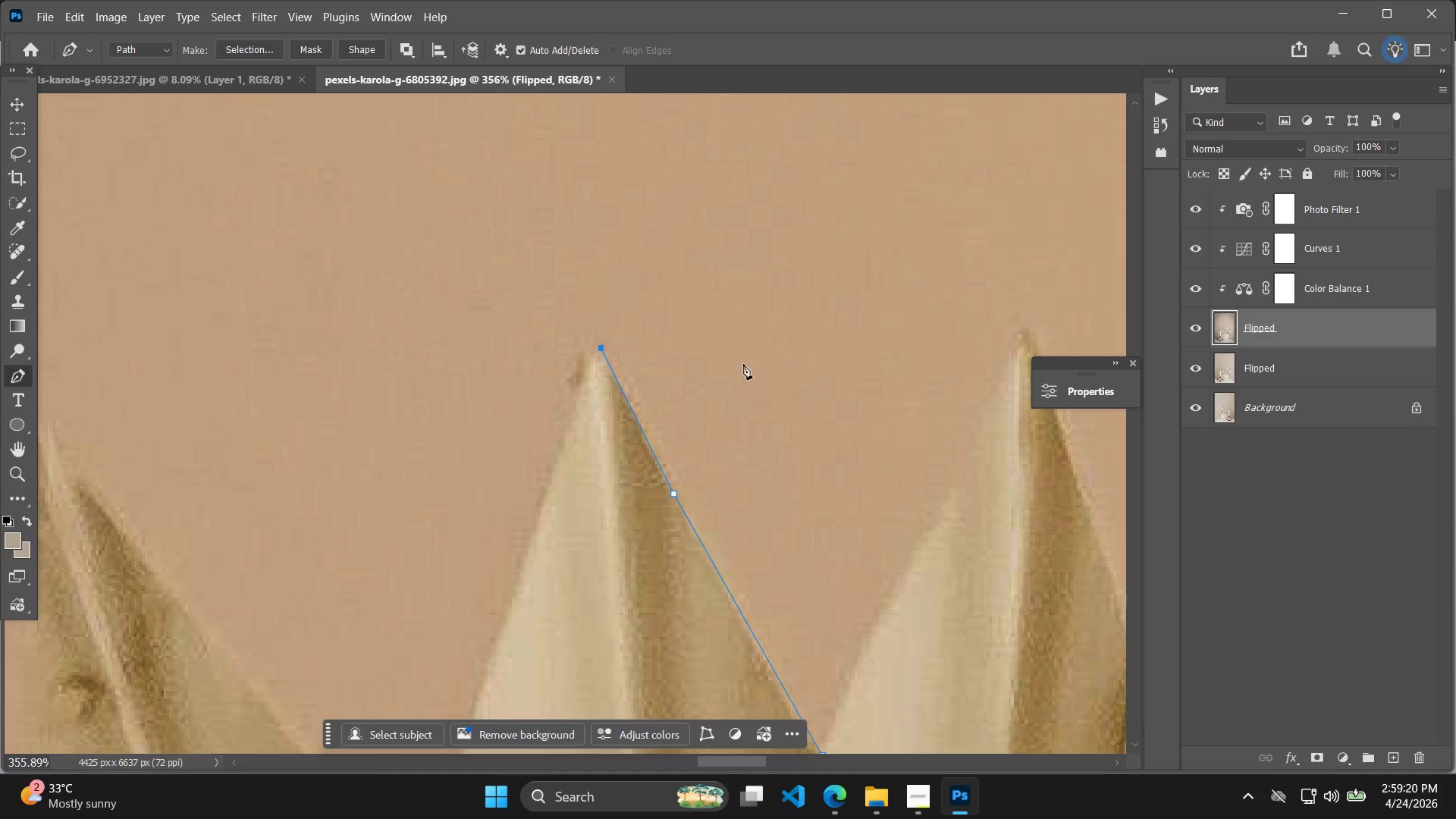 
hold_key(key=AltLeft, duration=0.52)
 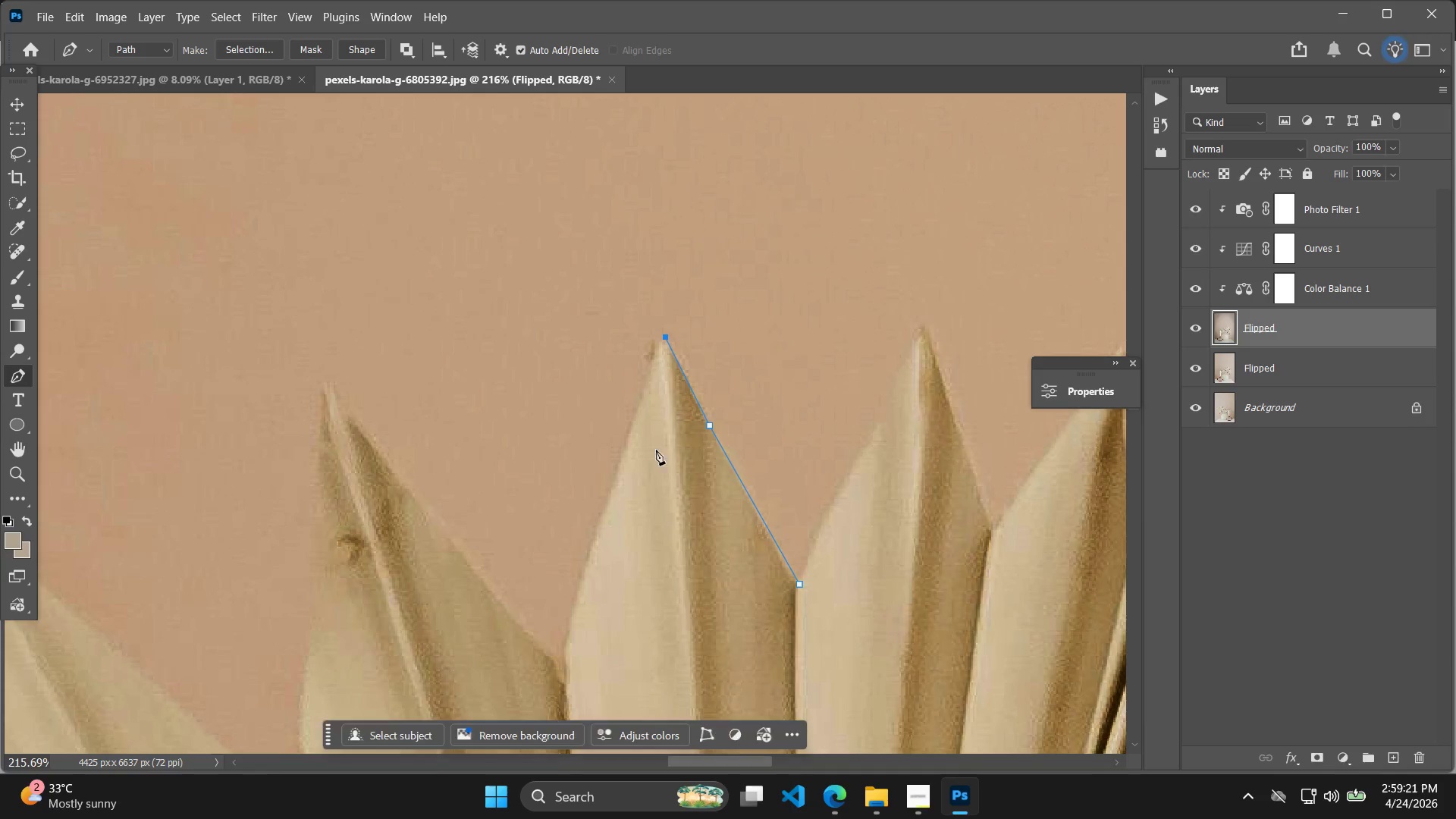 
hold_key(key=Space, duration=0.31)
 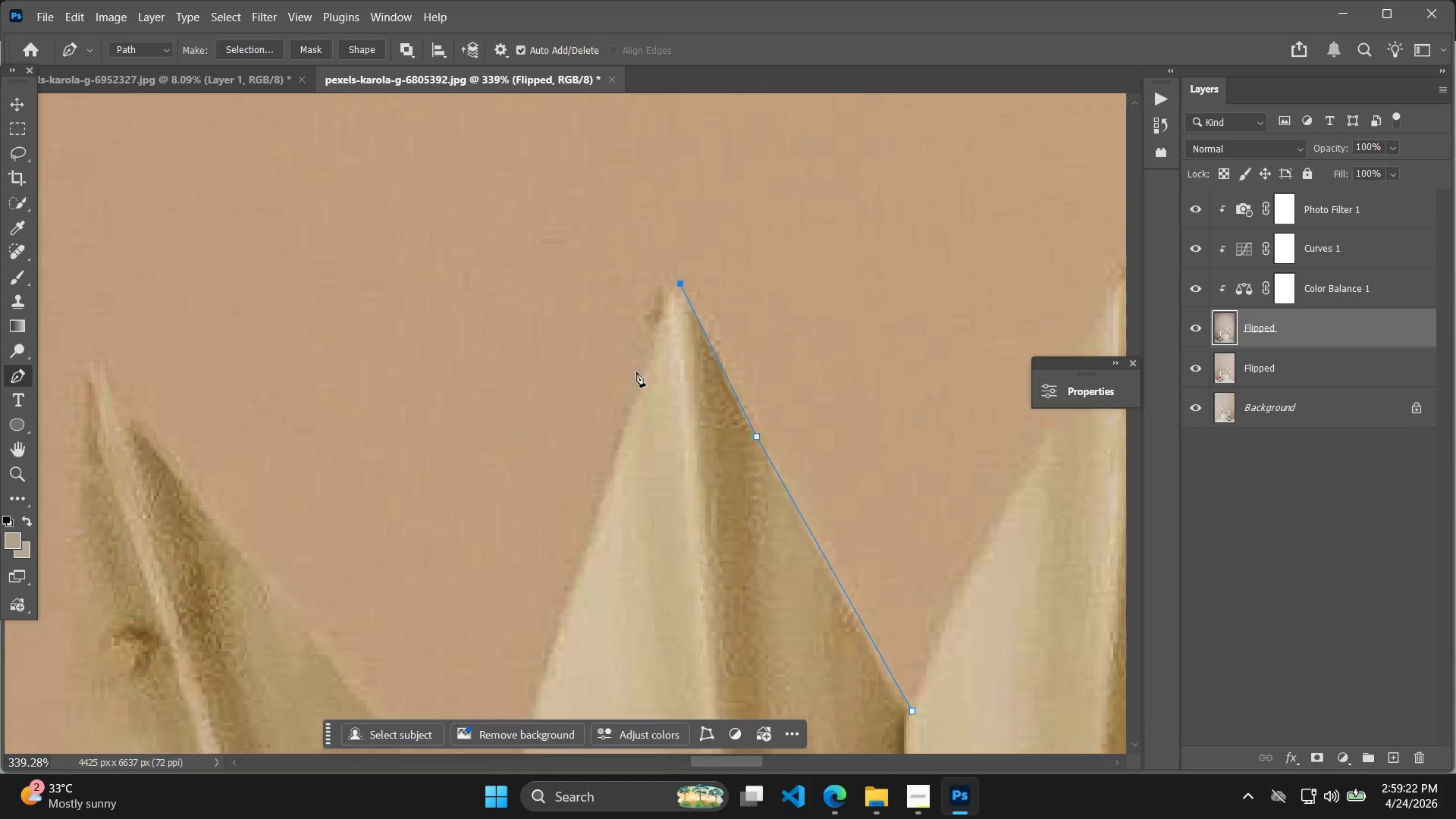 
left_click_drag(start_coordinate=[617, 478], to_coordinate=[656, 450])
 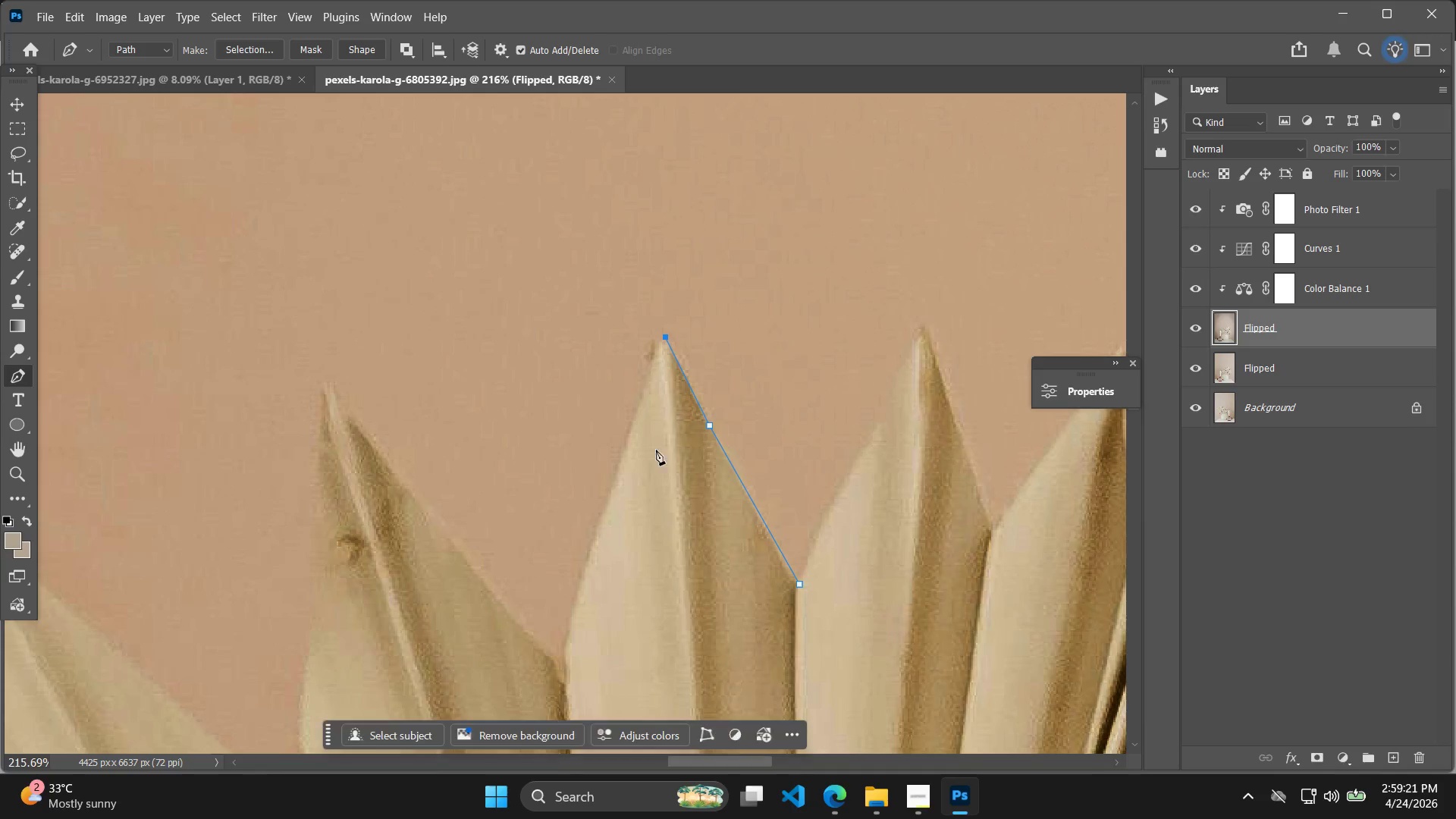 
scroll: coordinate [667, 392], scroll_direction: down, amount: 6.0
 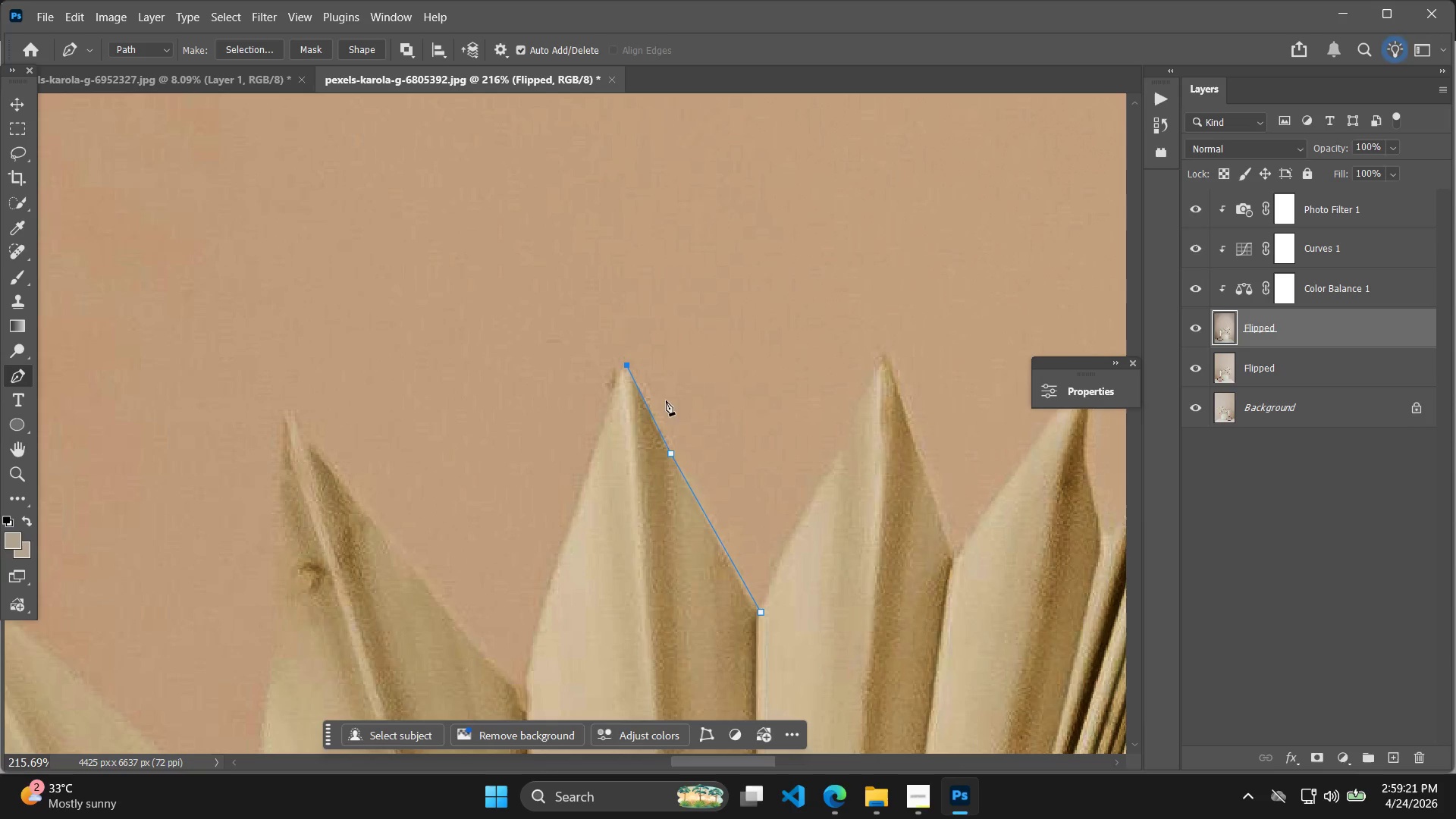 
hold_key(key=AltLeft, duration=1.08)
scroll: coordinate [665, 303], scroll_direction: up, amount: 18.0
 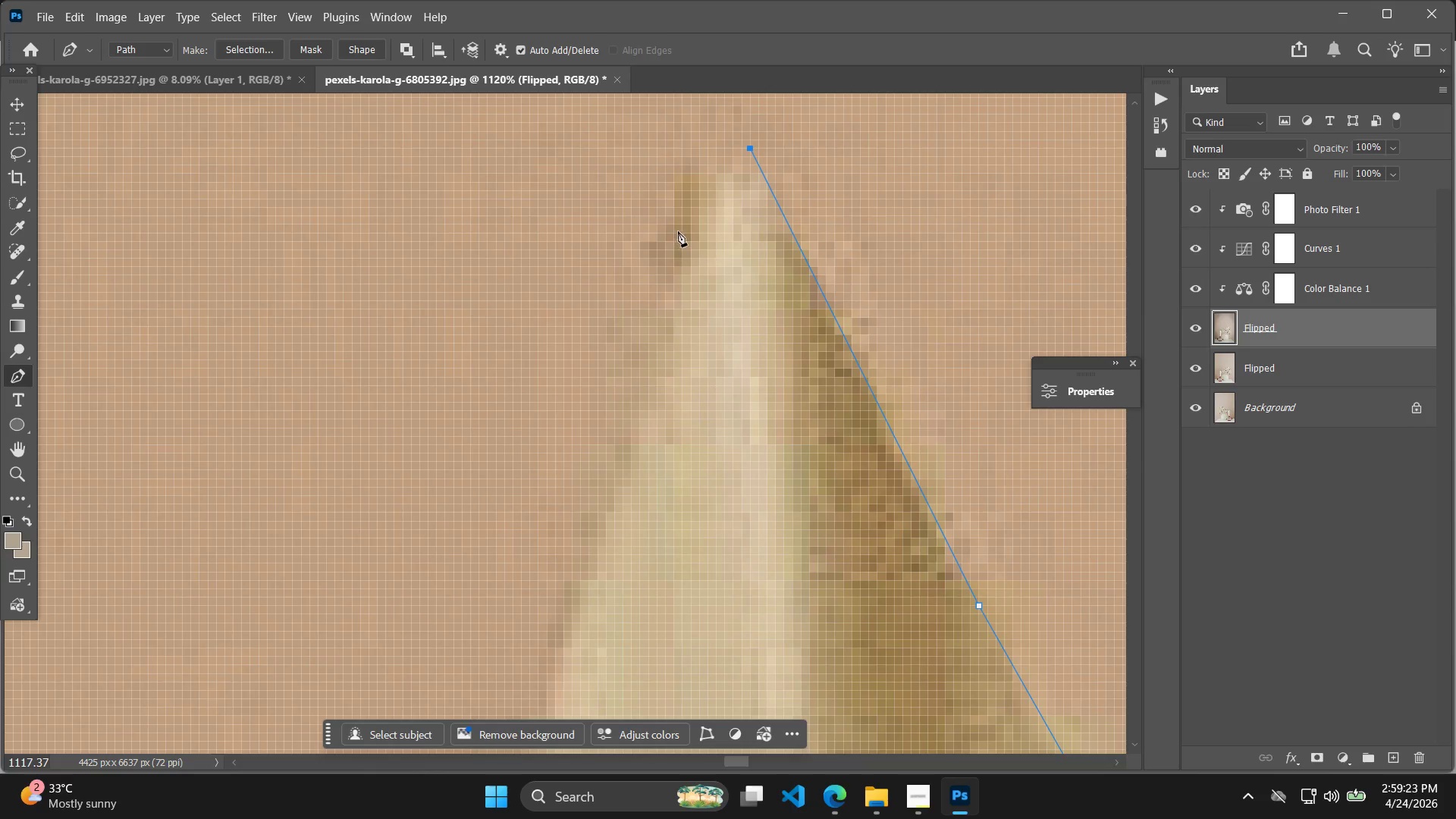 
left_click([678, 223])
 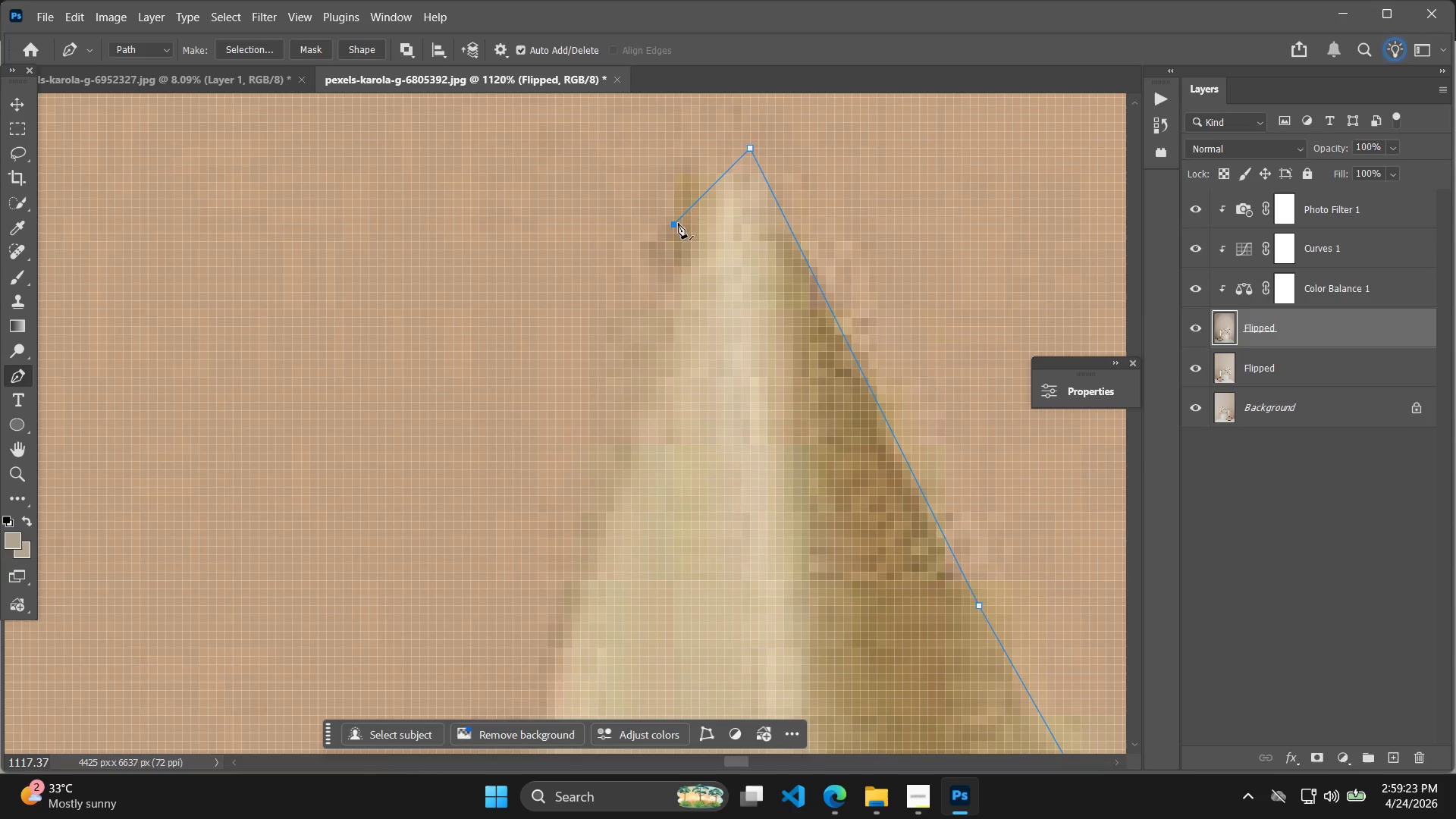 
key(Control+ControlLeft)
 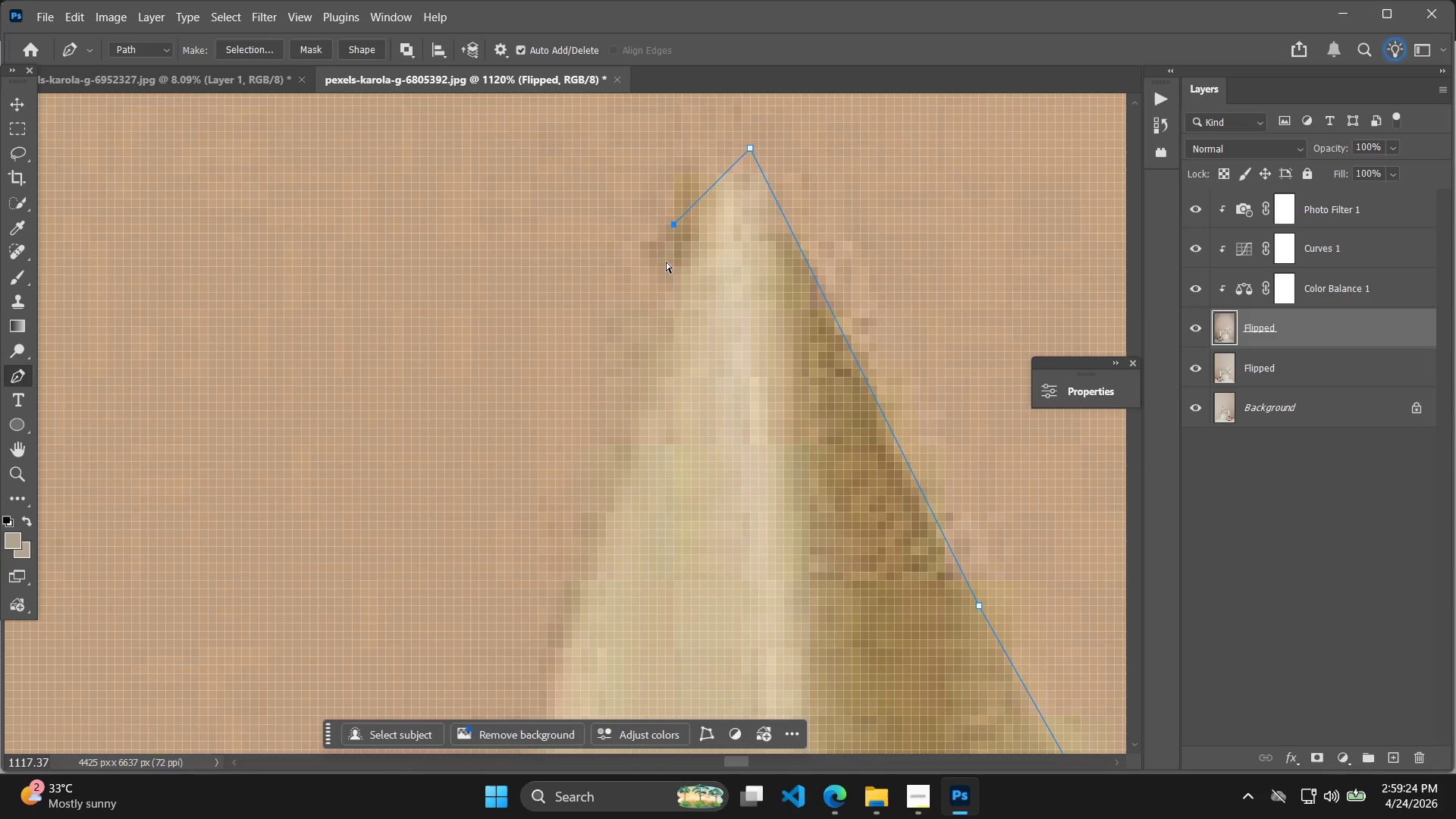 
key(Control+Z)
 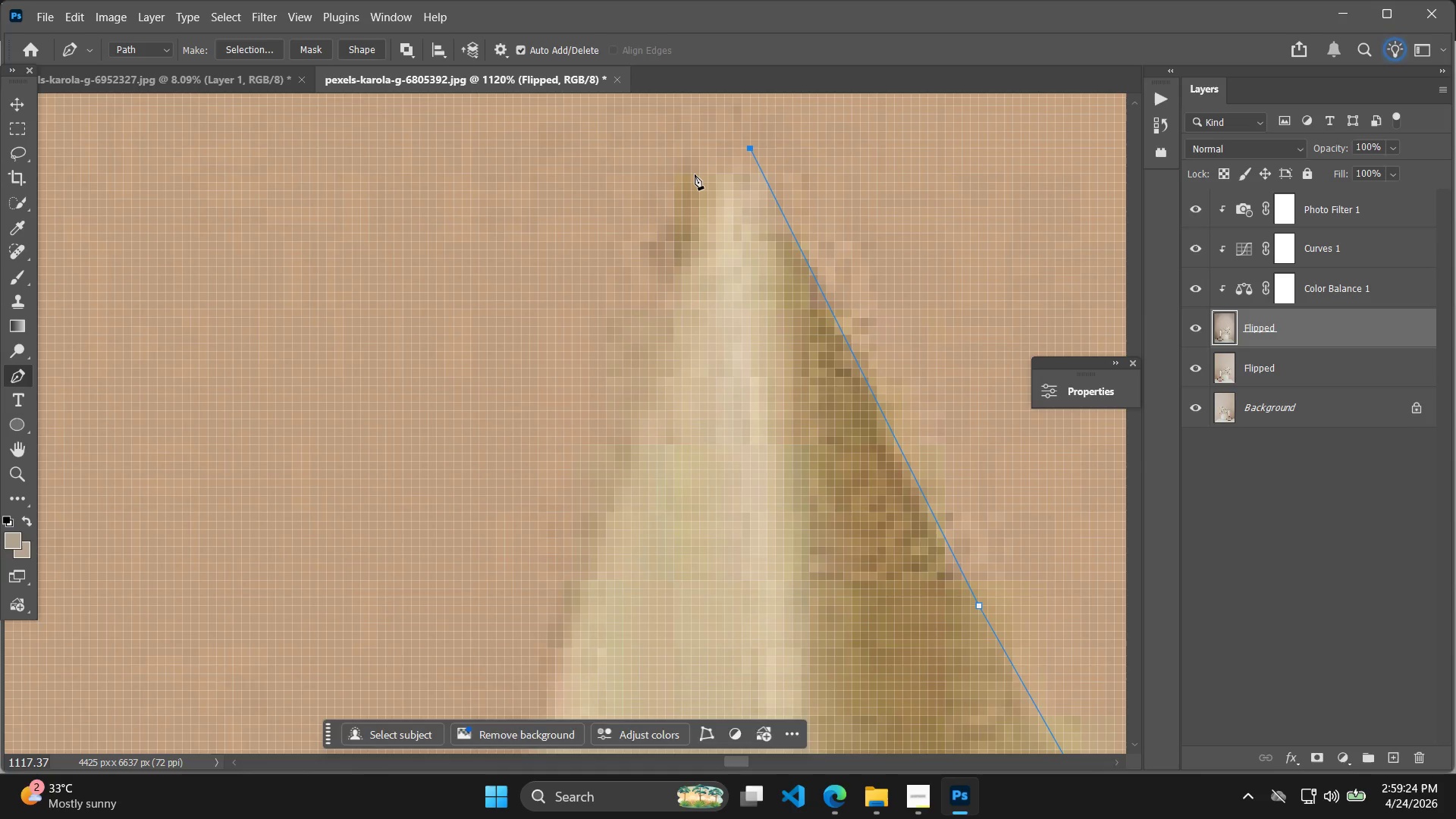 
left_click([695, 174])
 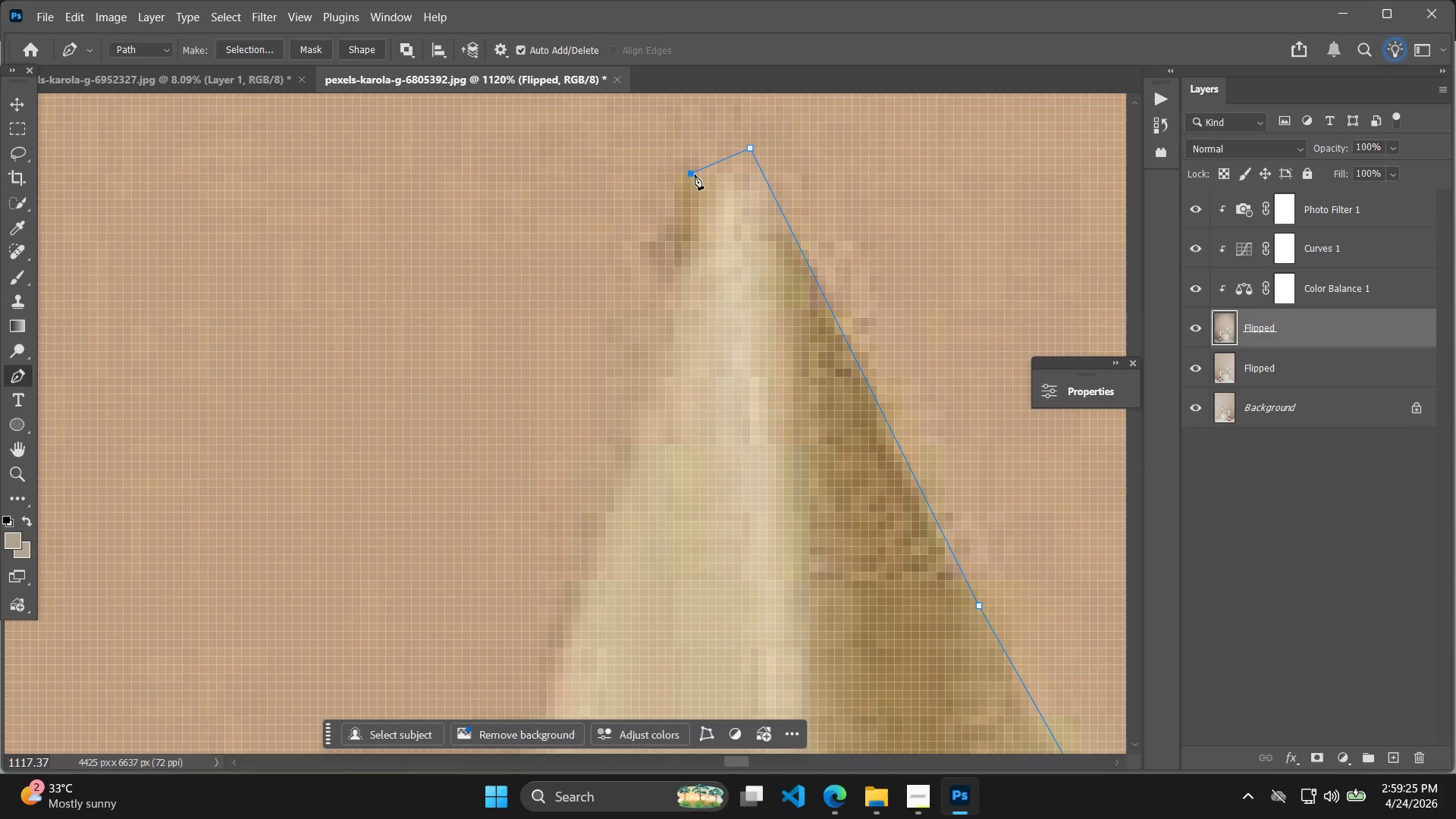 
key(Control+ControlLeft)
 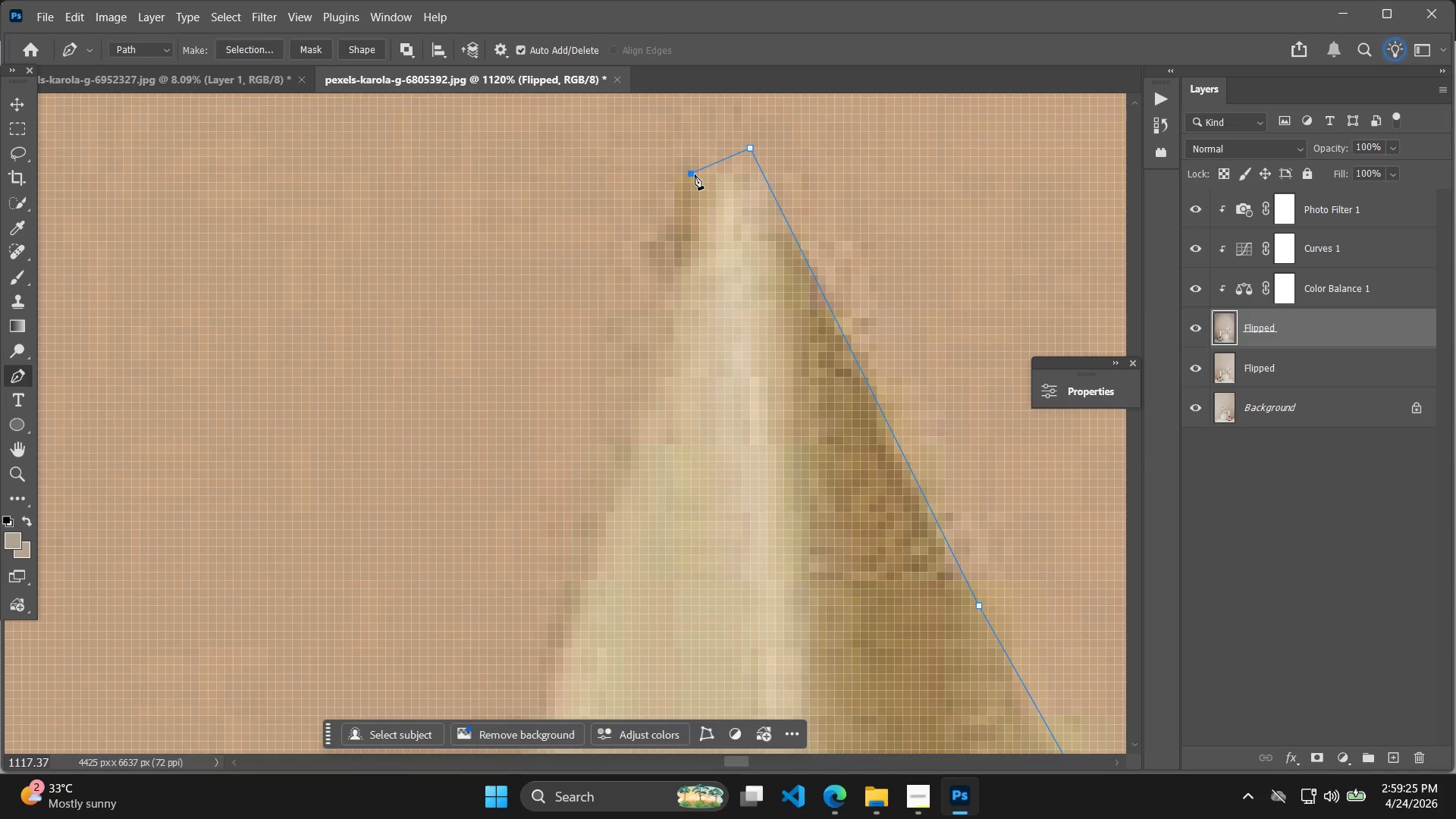 
key(Control+Z)
 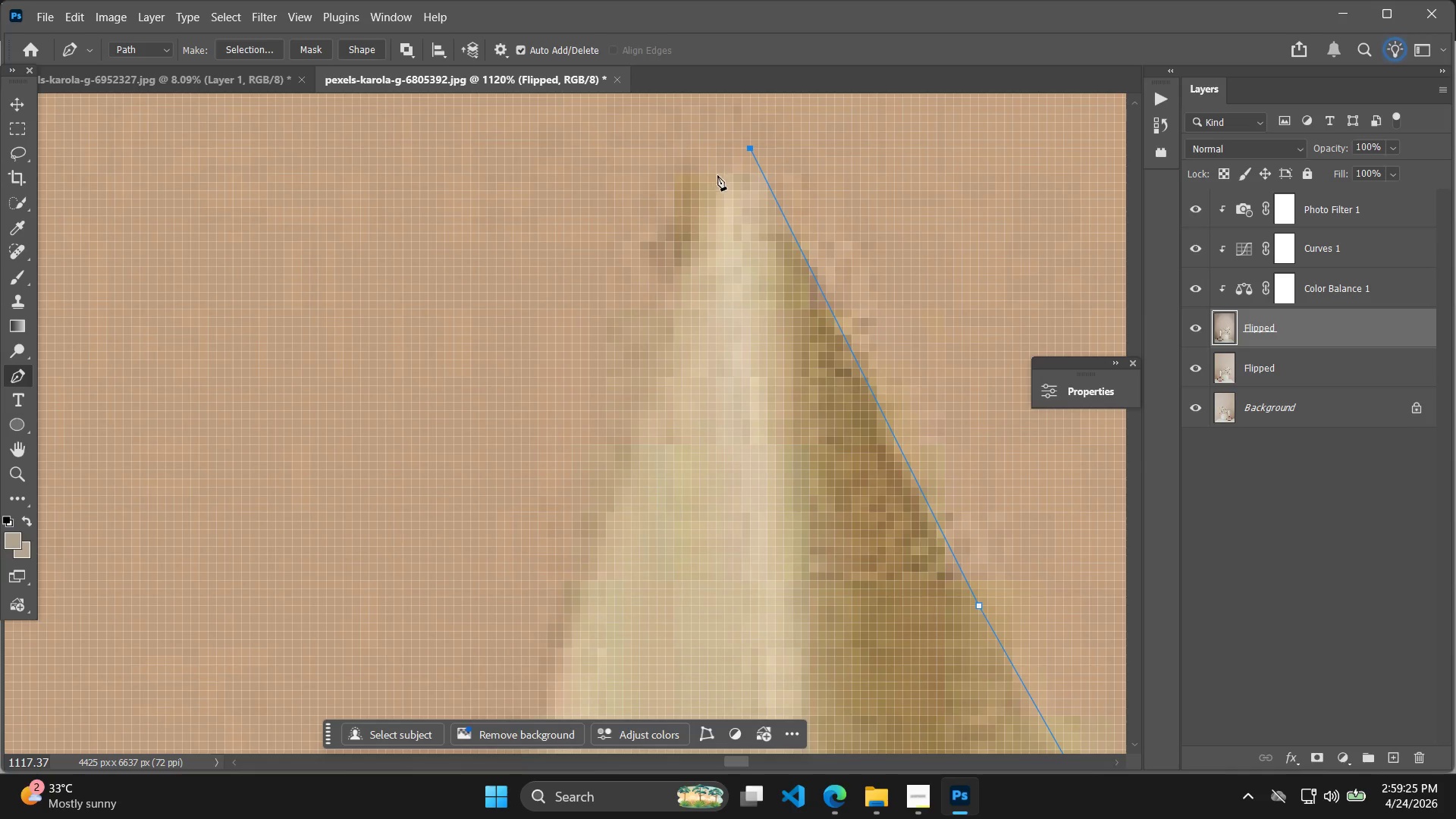 
key(Control+ControlLeft)
 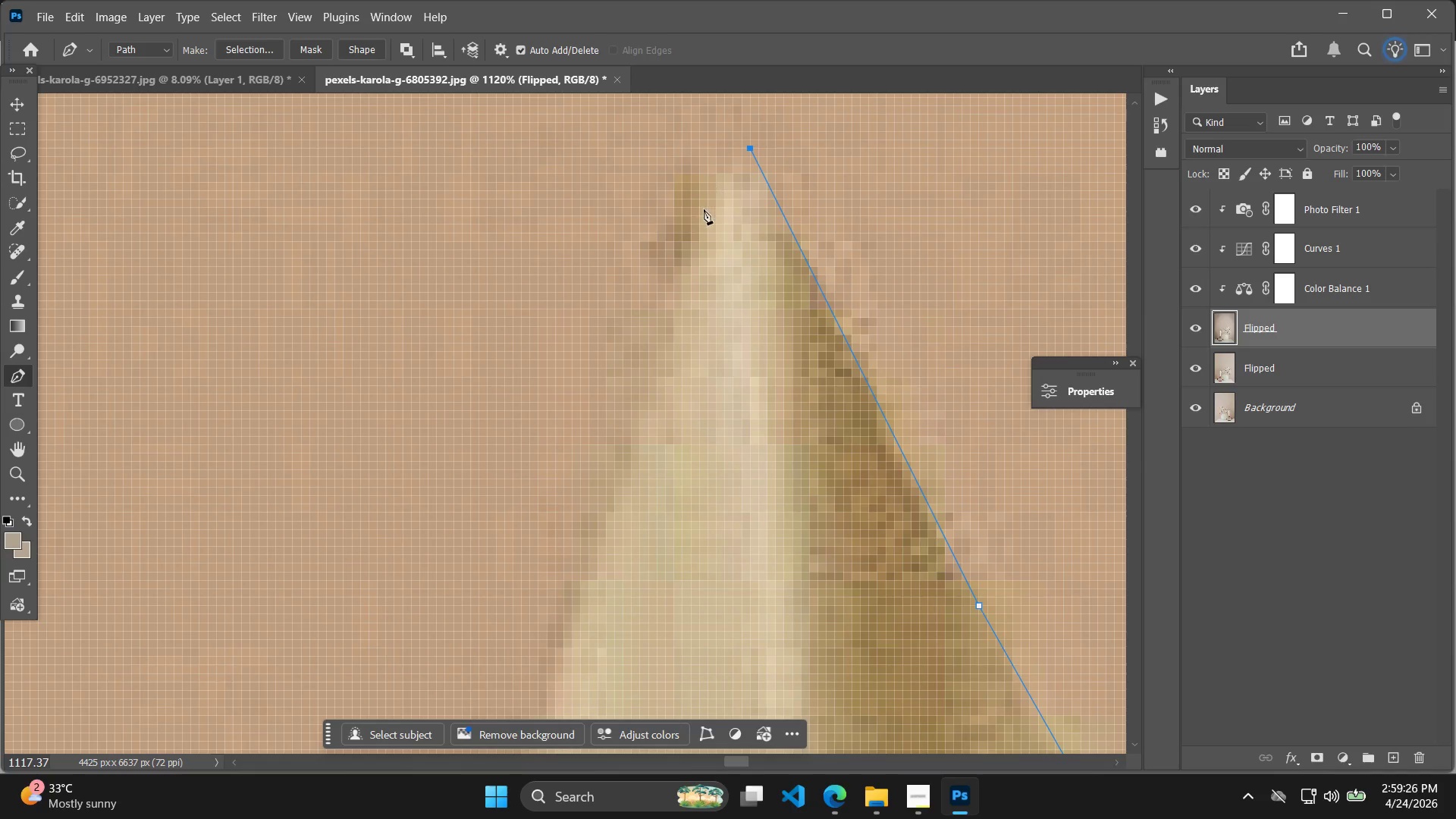 
key(Control+ControlLeft)
 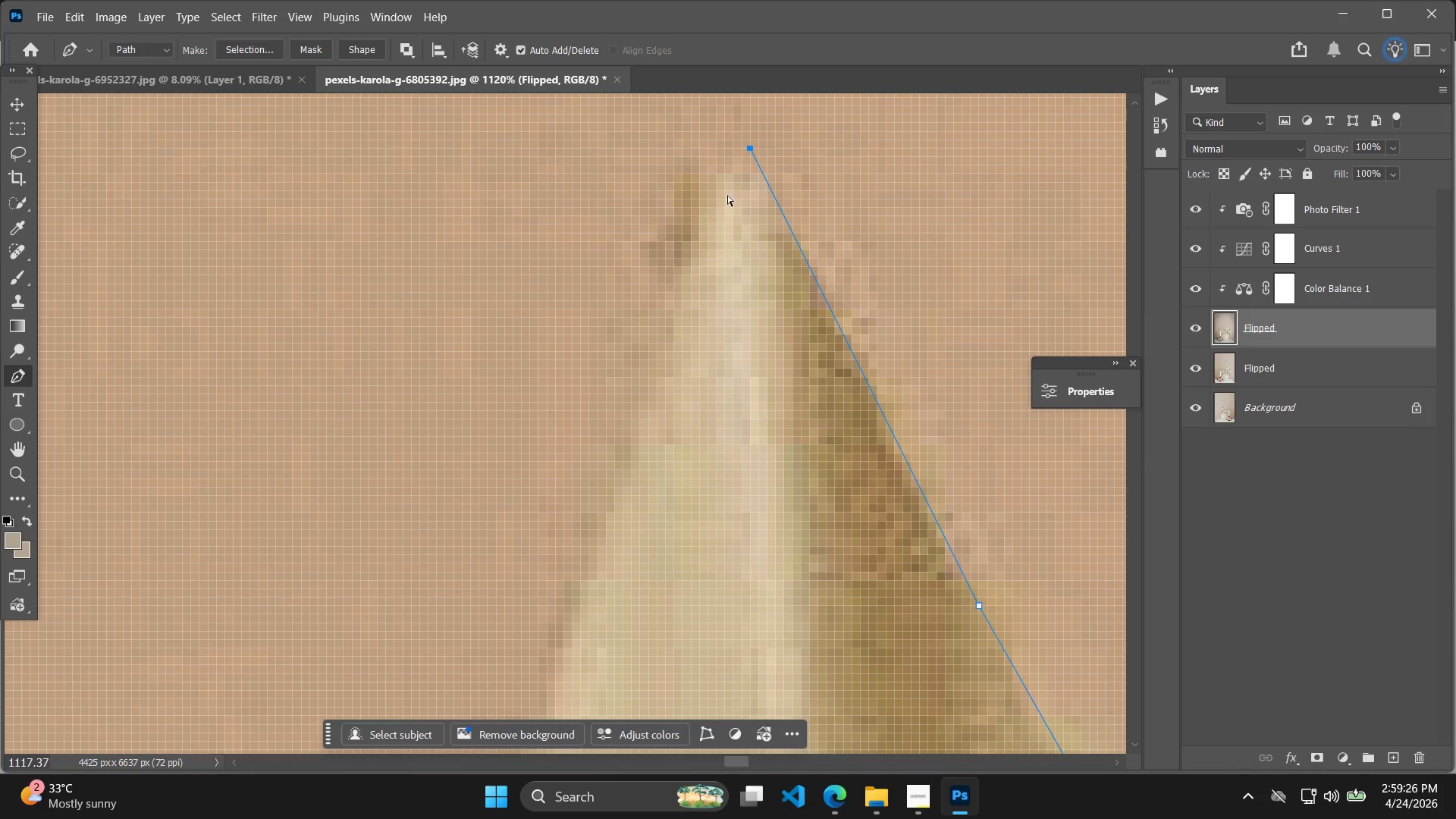 
key(Control+Z)
 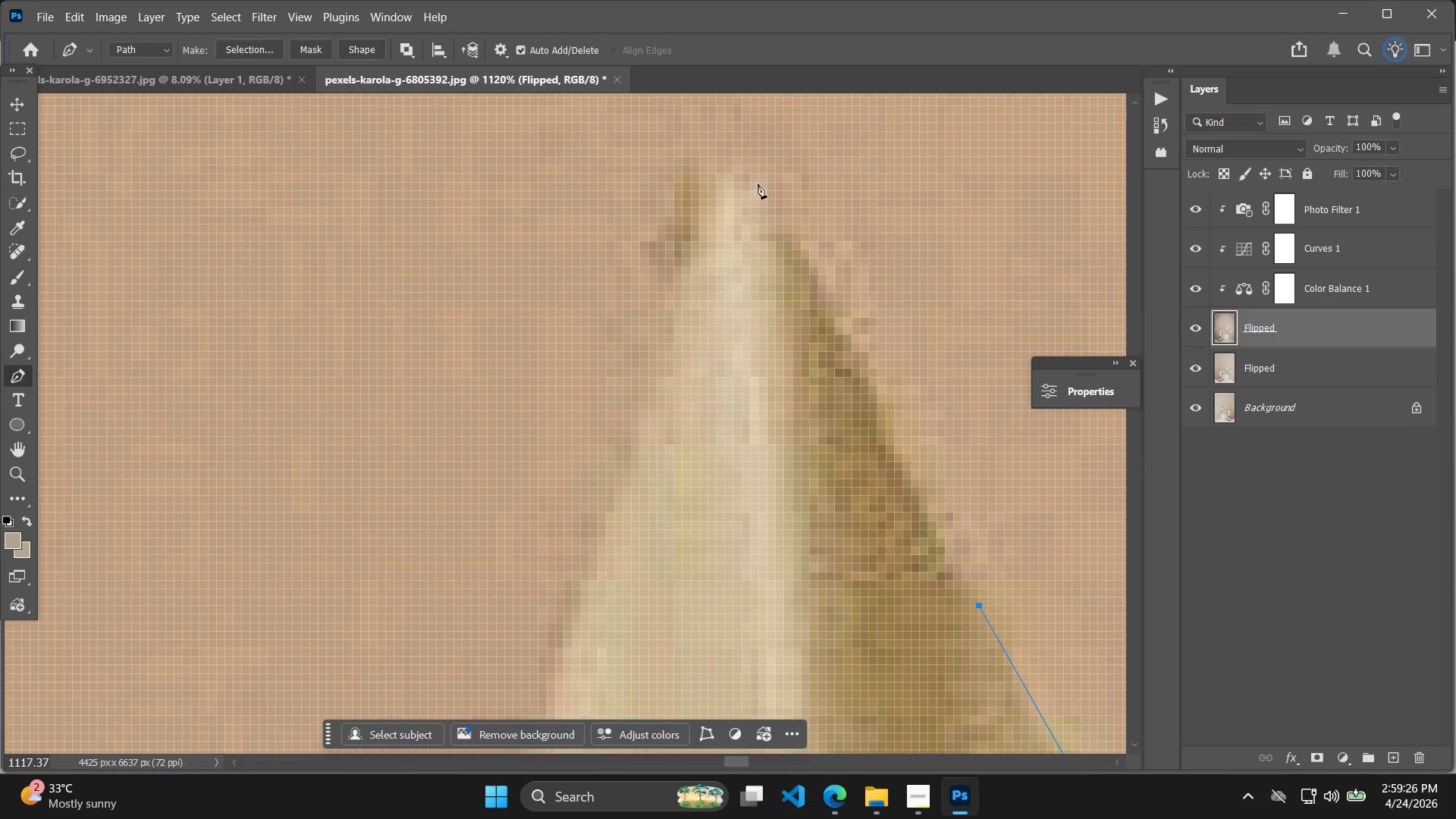 
left_click([767, 181])
 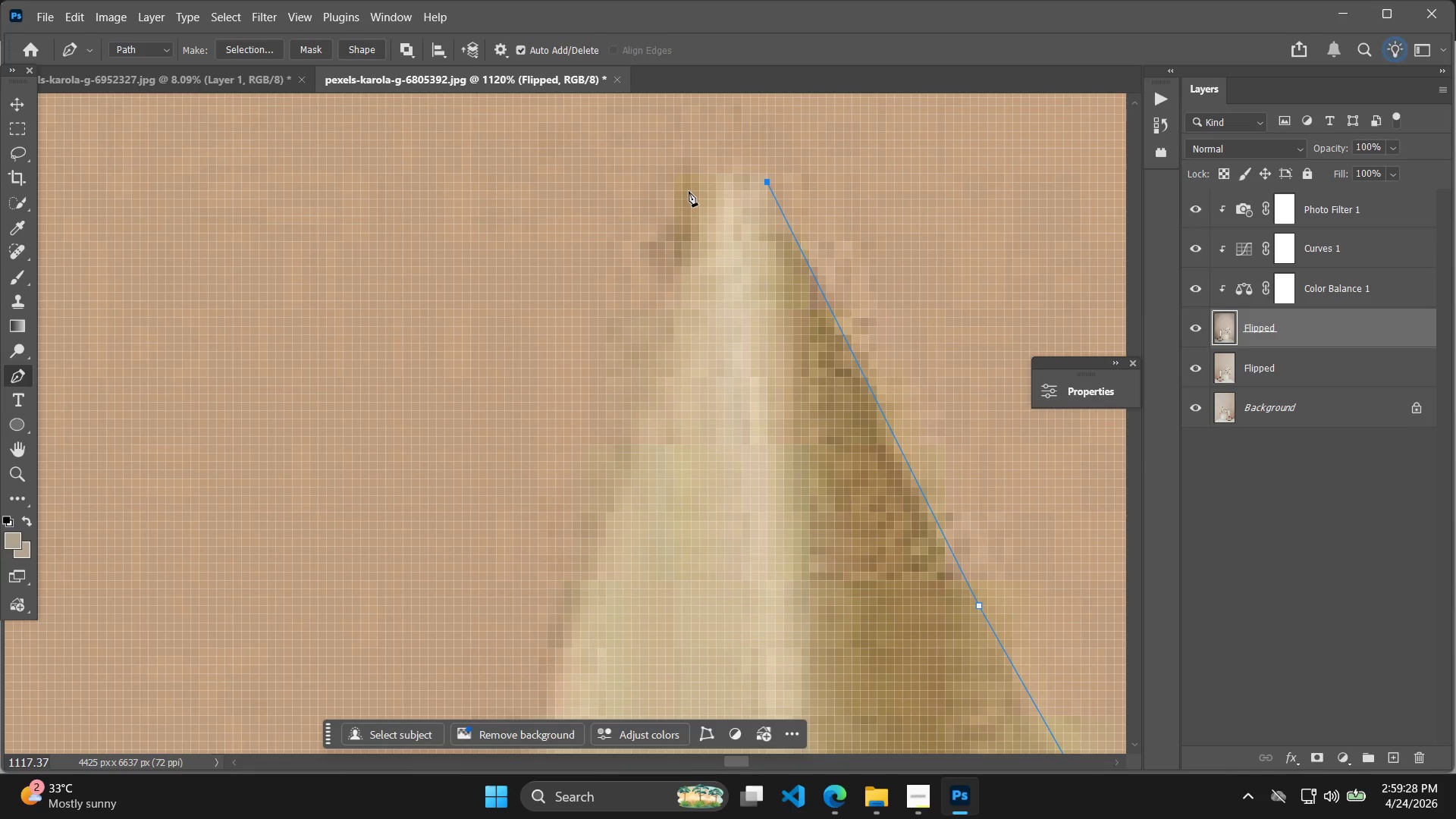 
left_click_drag(start_coordinate=[676, 190], to_coordinate=[598, 296])
 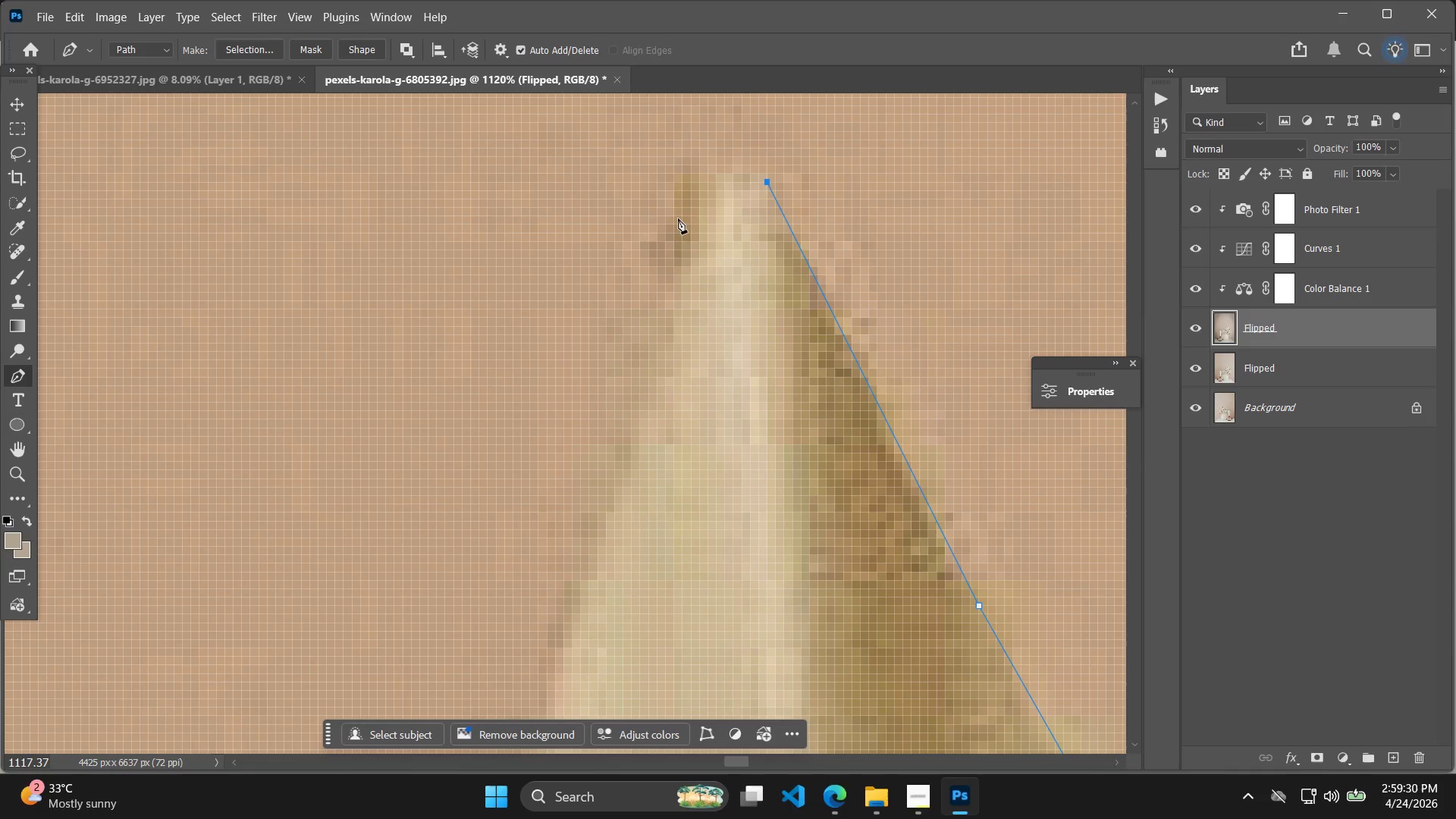 
key(Control+ControlLeft)
 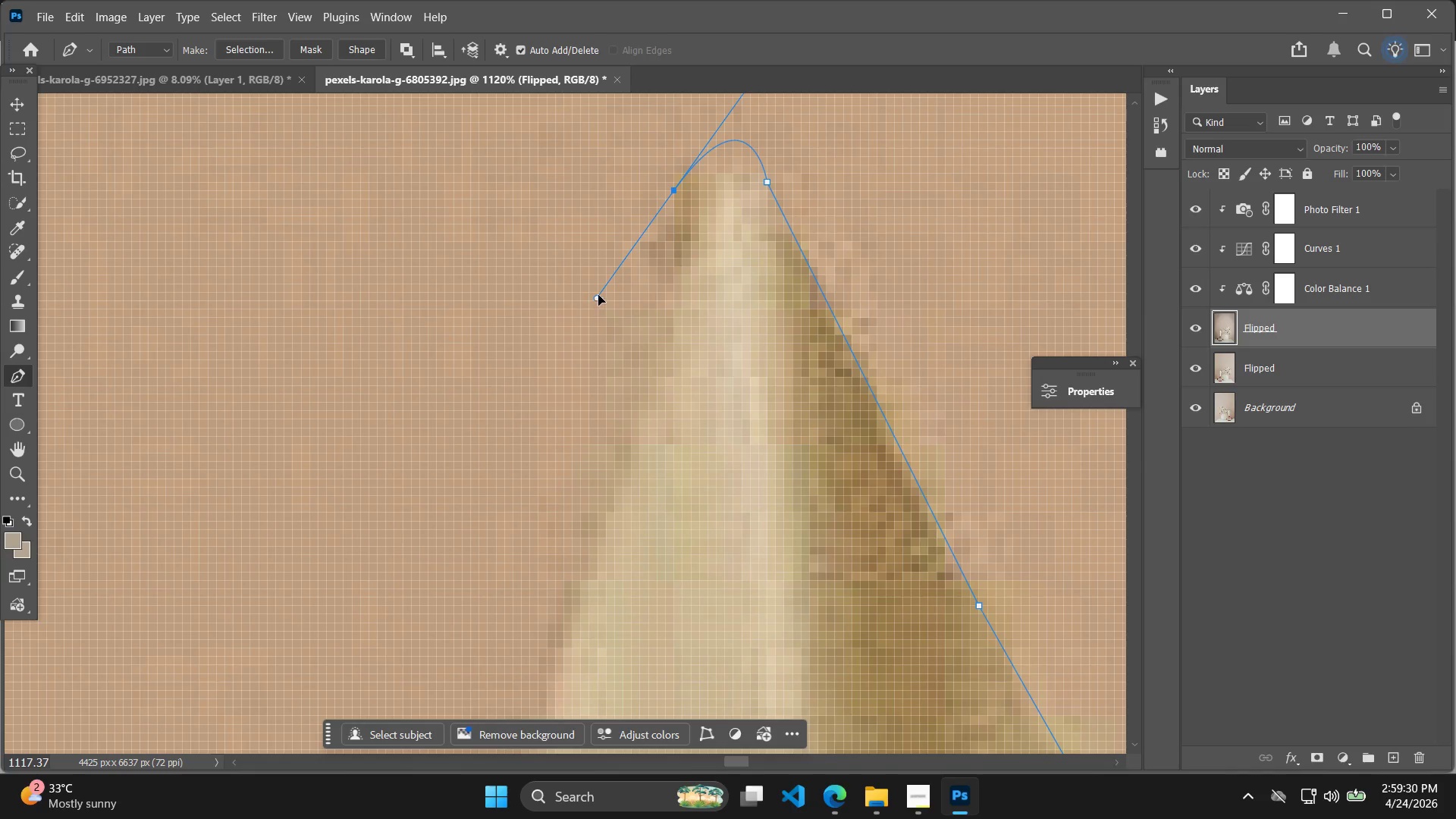 
key(Control+Z)
 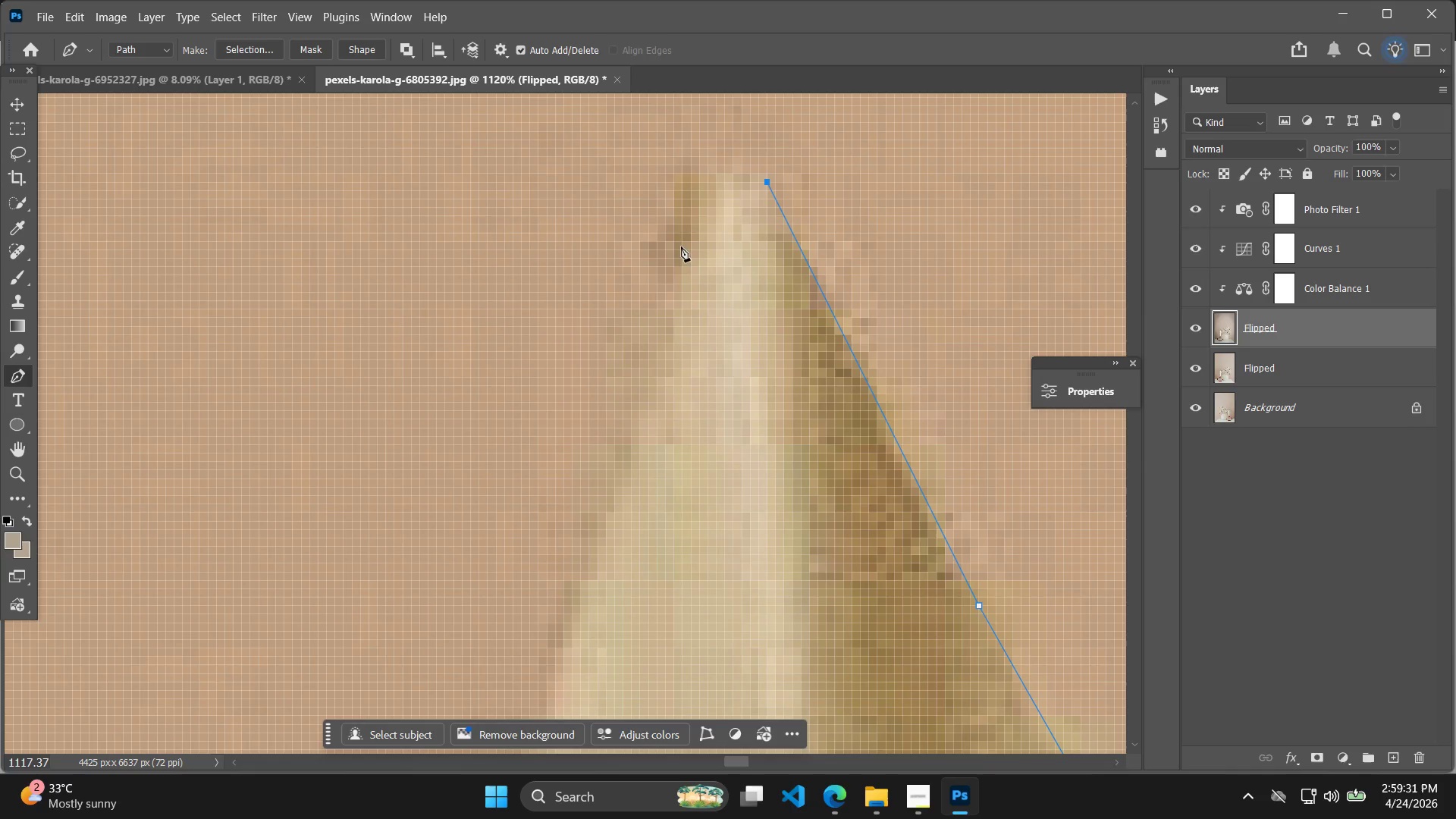 
left_click_drag(start_coordinate=[673, 253], to_coordinate=[622, 366])
 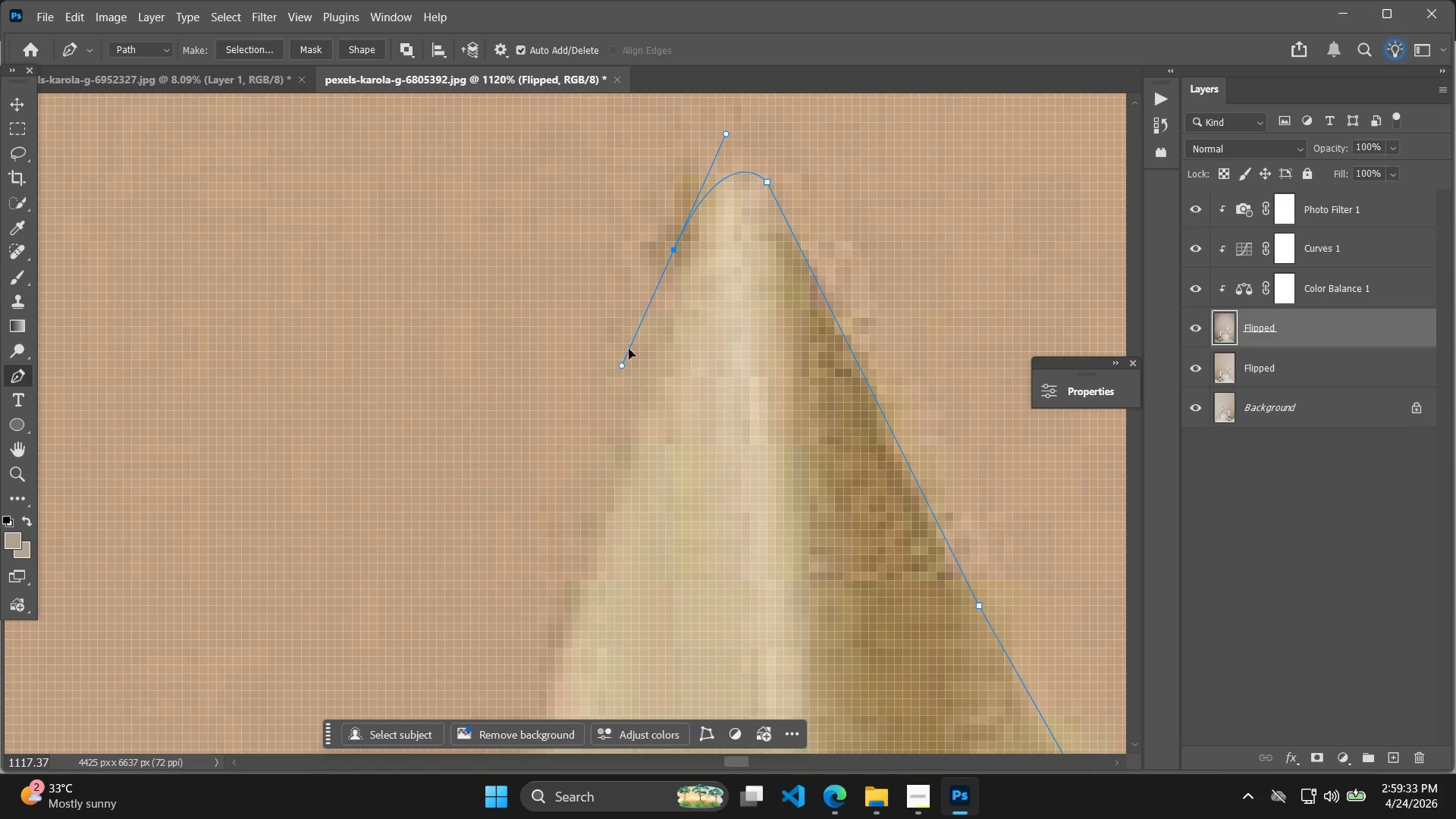 
hold_key(key=AltLeft, duration=1.78)
scroll: coordinate [657, 338], scroll_direction: down, amount: 12.0
 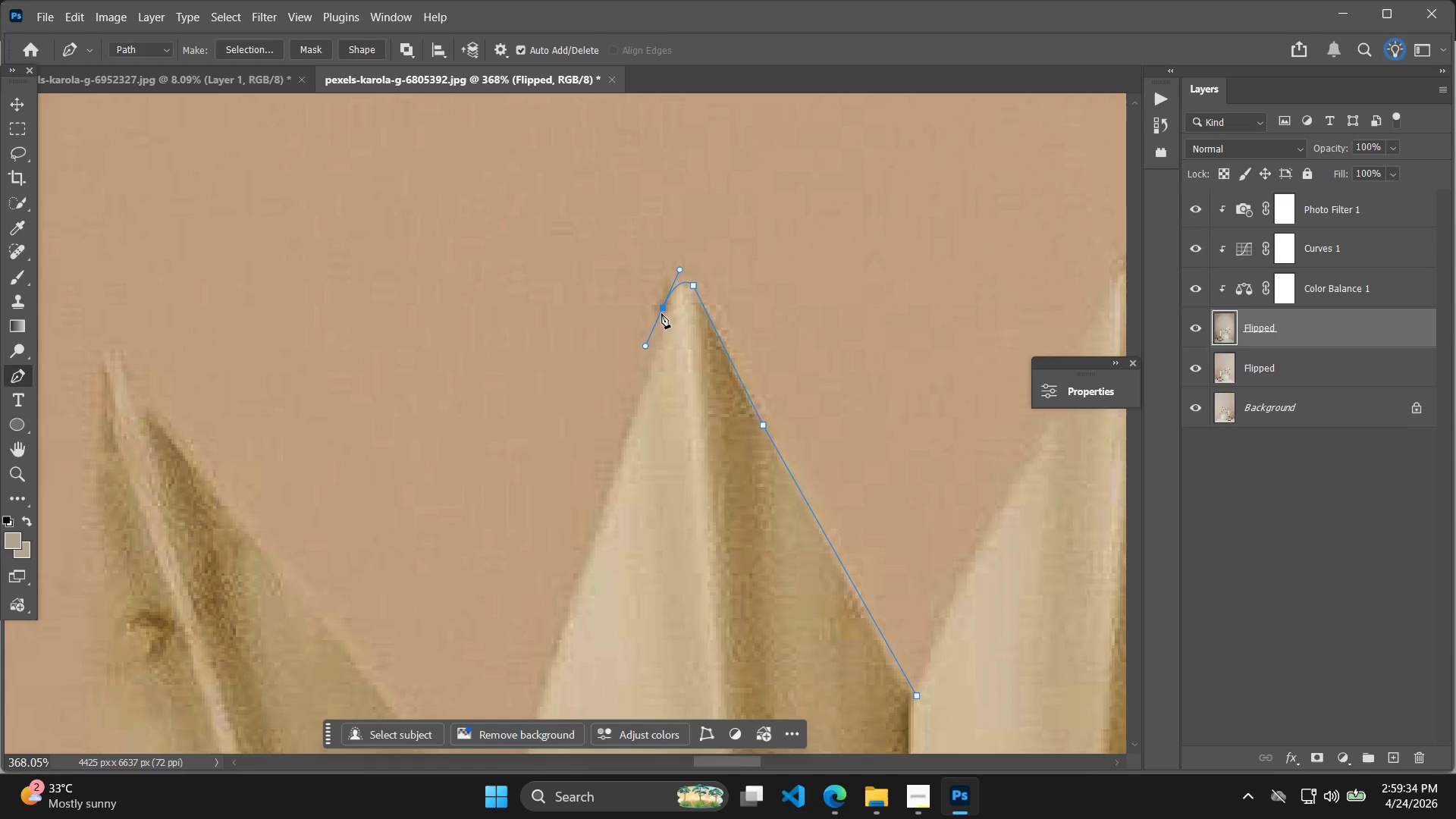 
left_click([665, 311])
 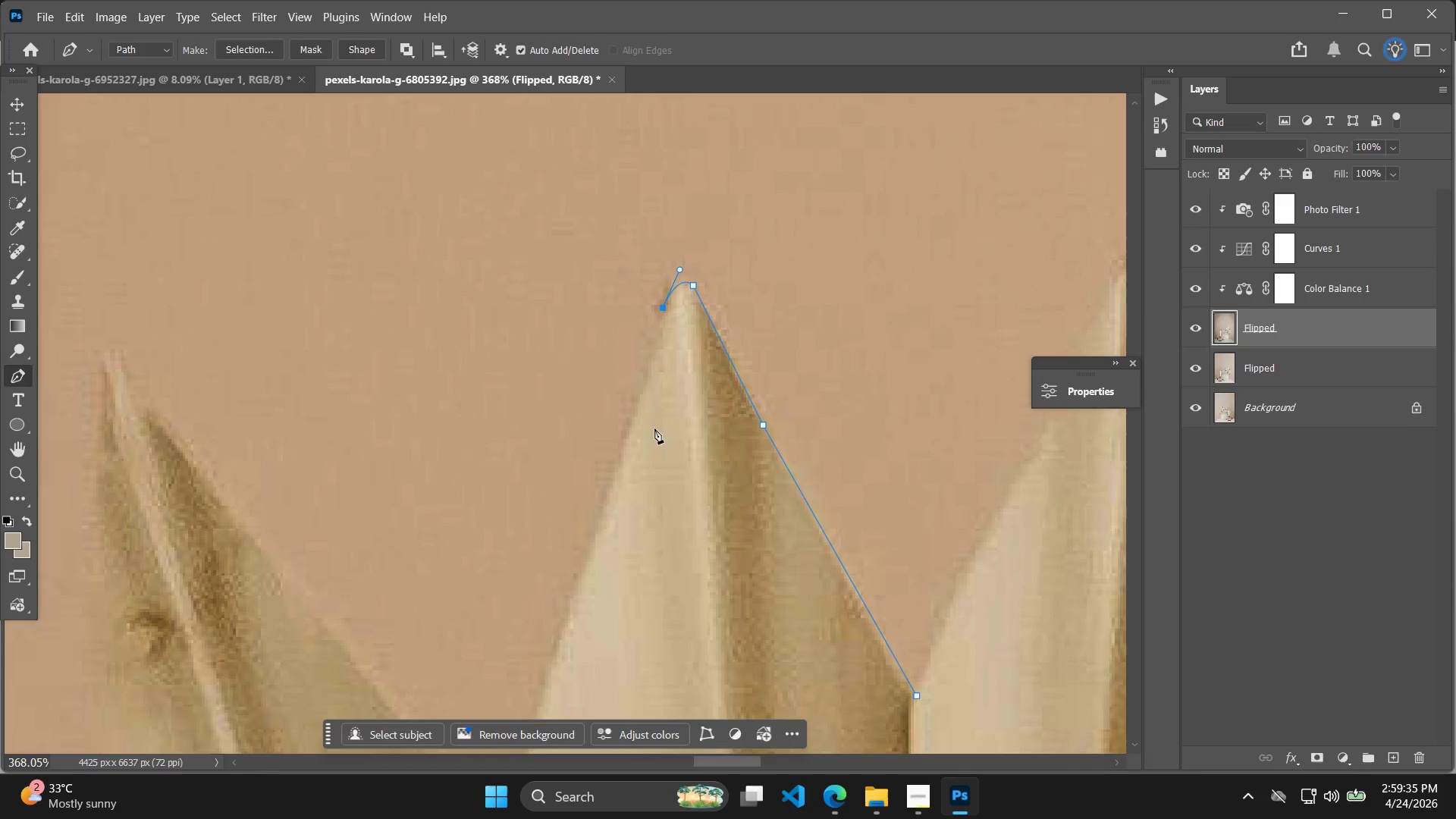 
hold_key(key=Space, duration=0.33)
 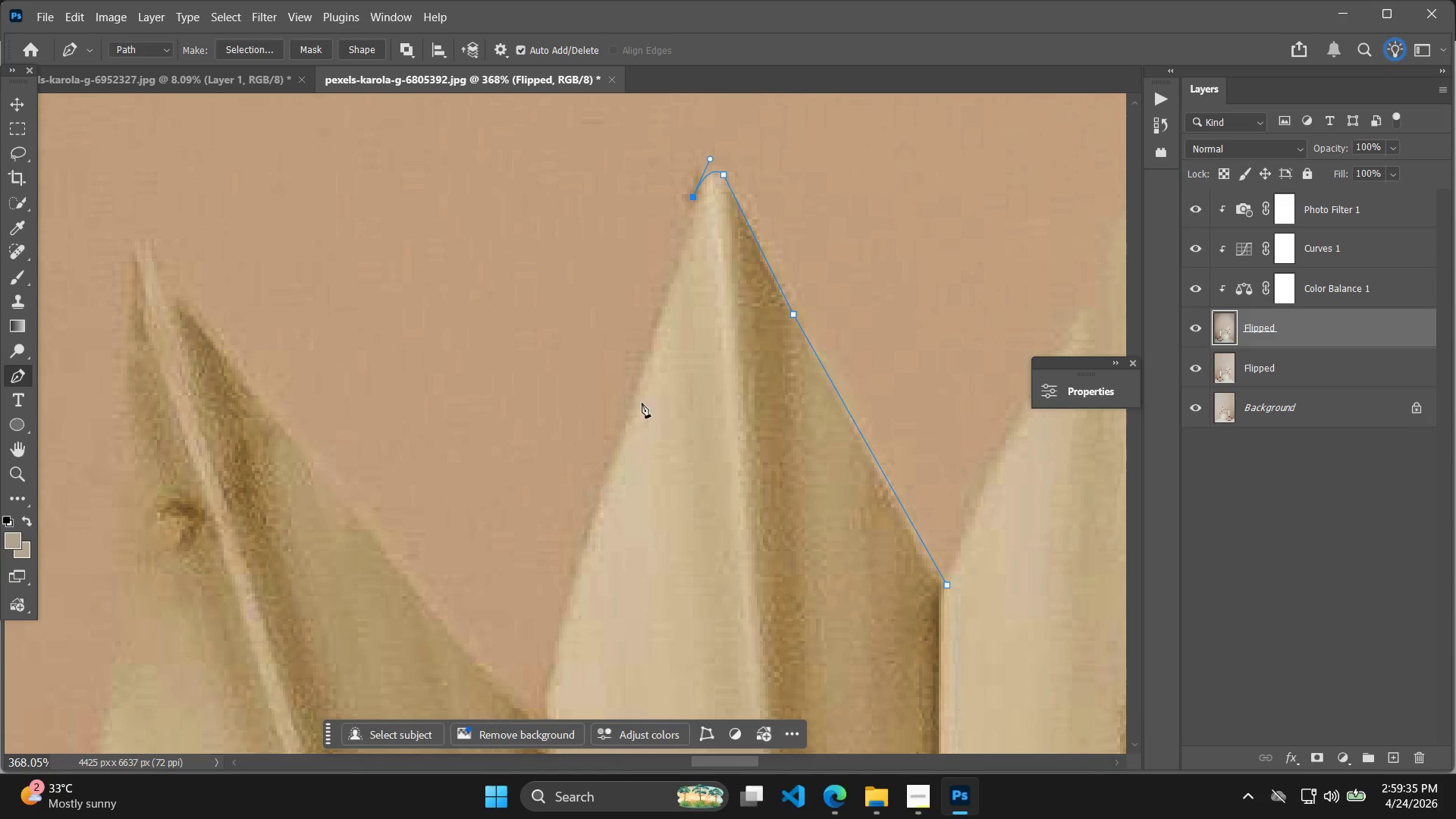 
left_click_drag(start_coordinate=[654, 447], to_coordinate=[684, 337])
 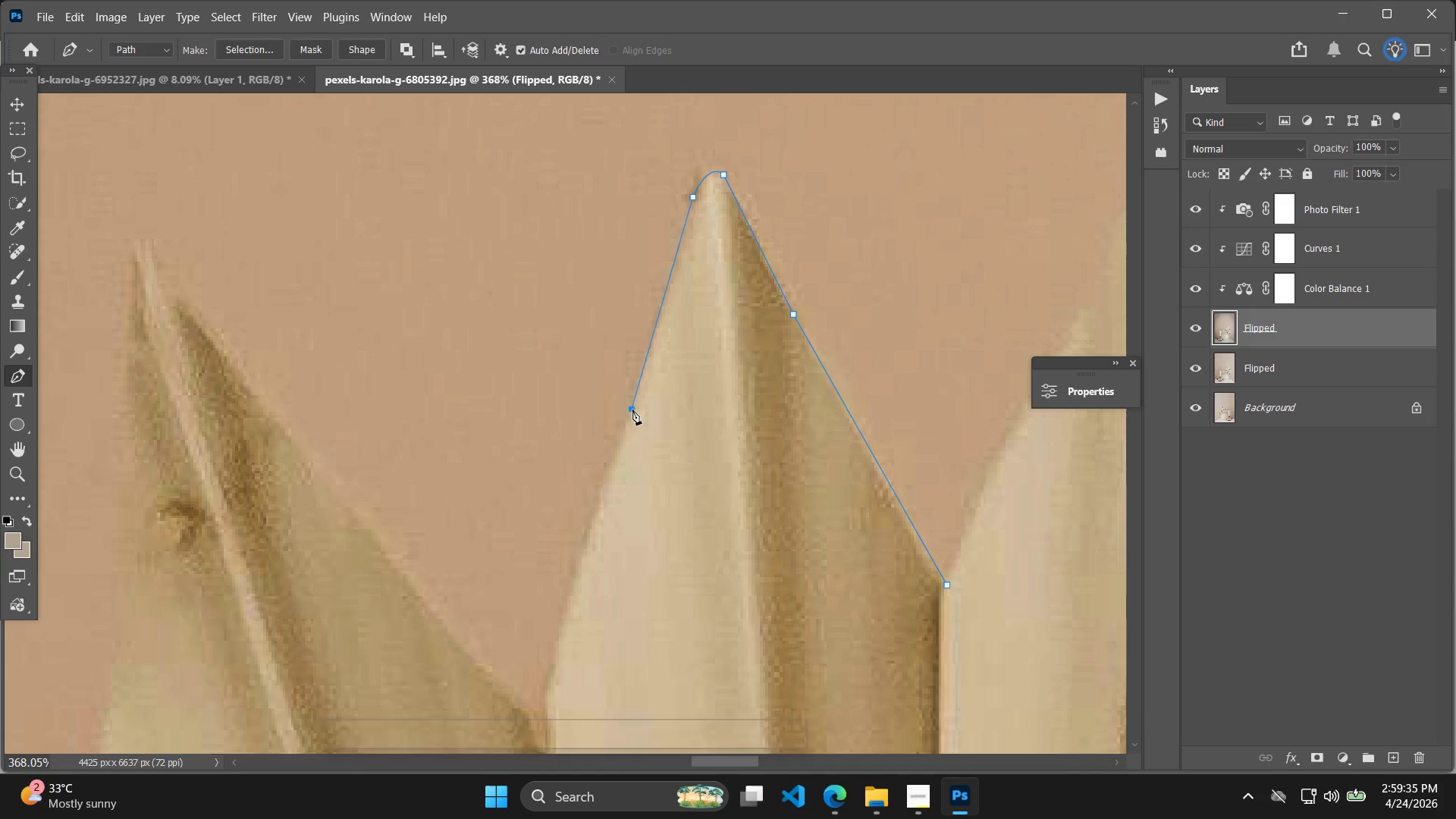 
left_click([632, 410])
 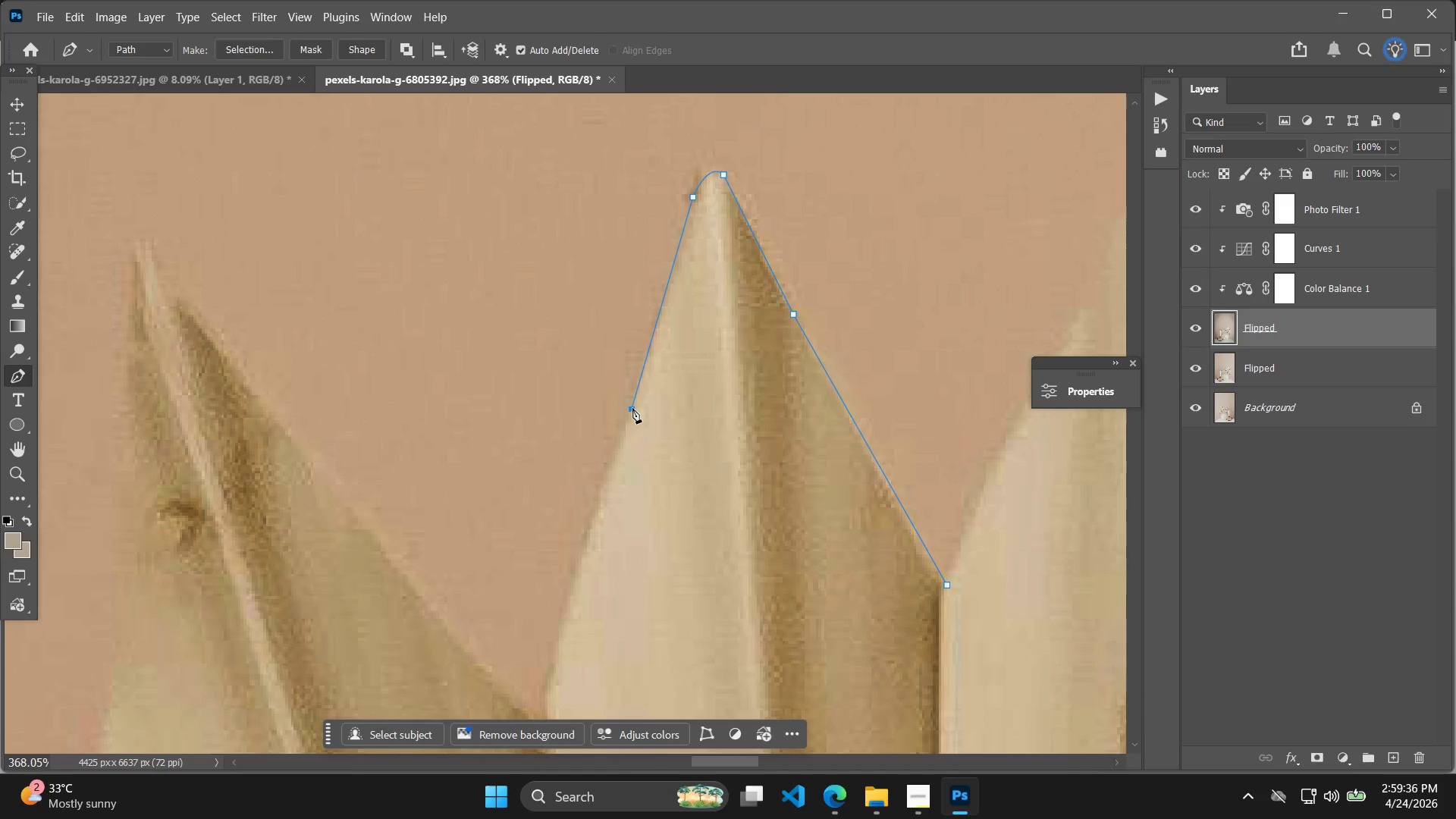 
hold_key(key=AltLeft, duration=0.8)
scroll: coordinate [678, 408], scroll_direction: down, amount: 13.0
 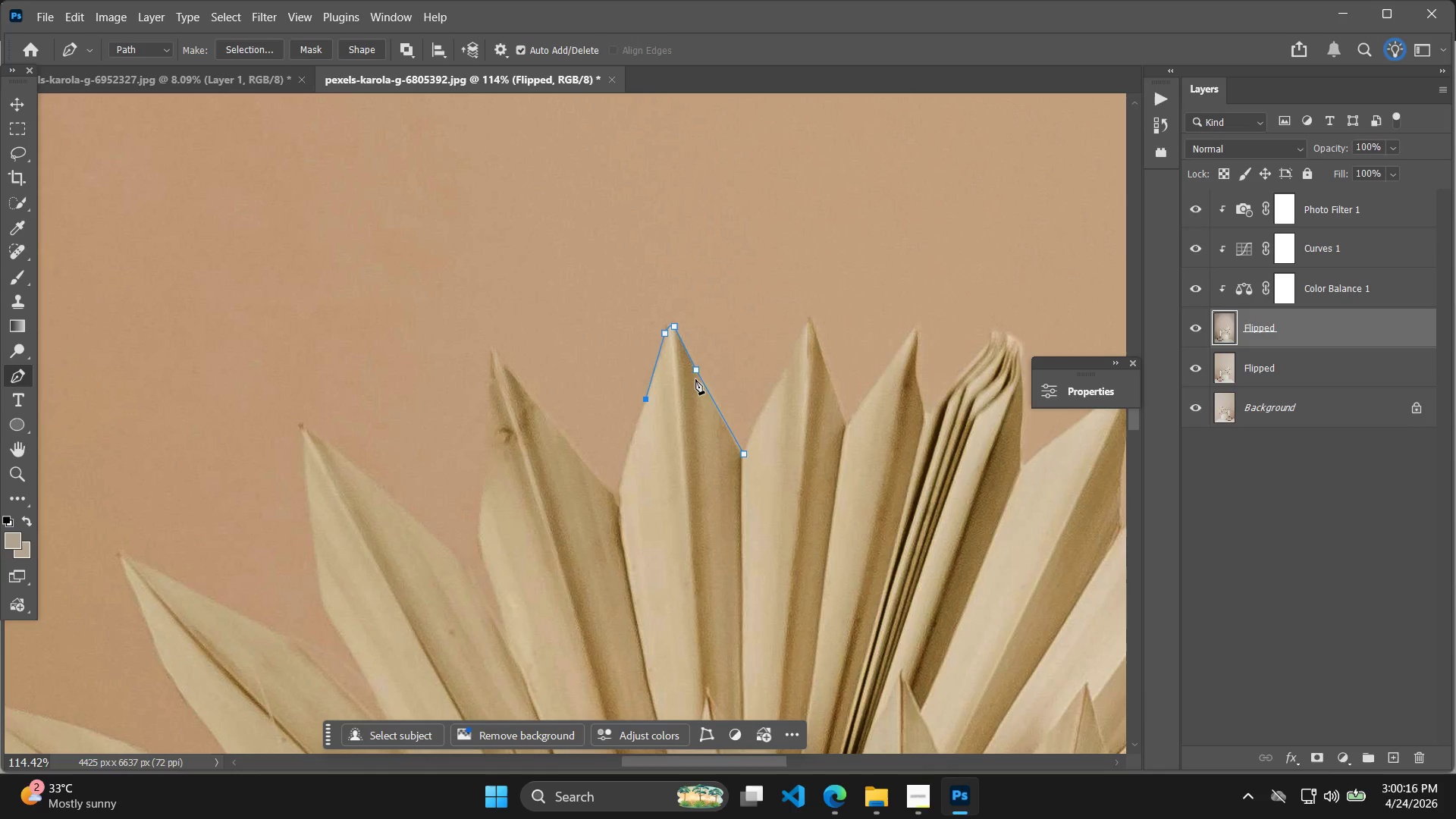 
wait(44.26)
 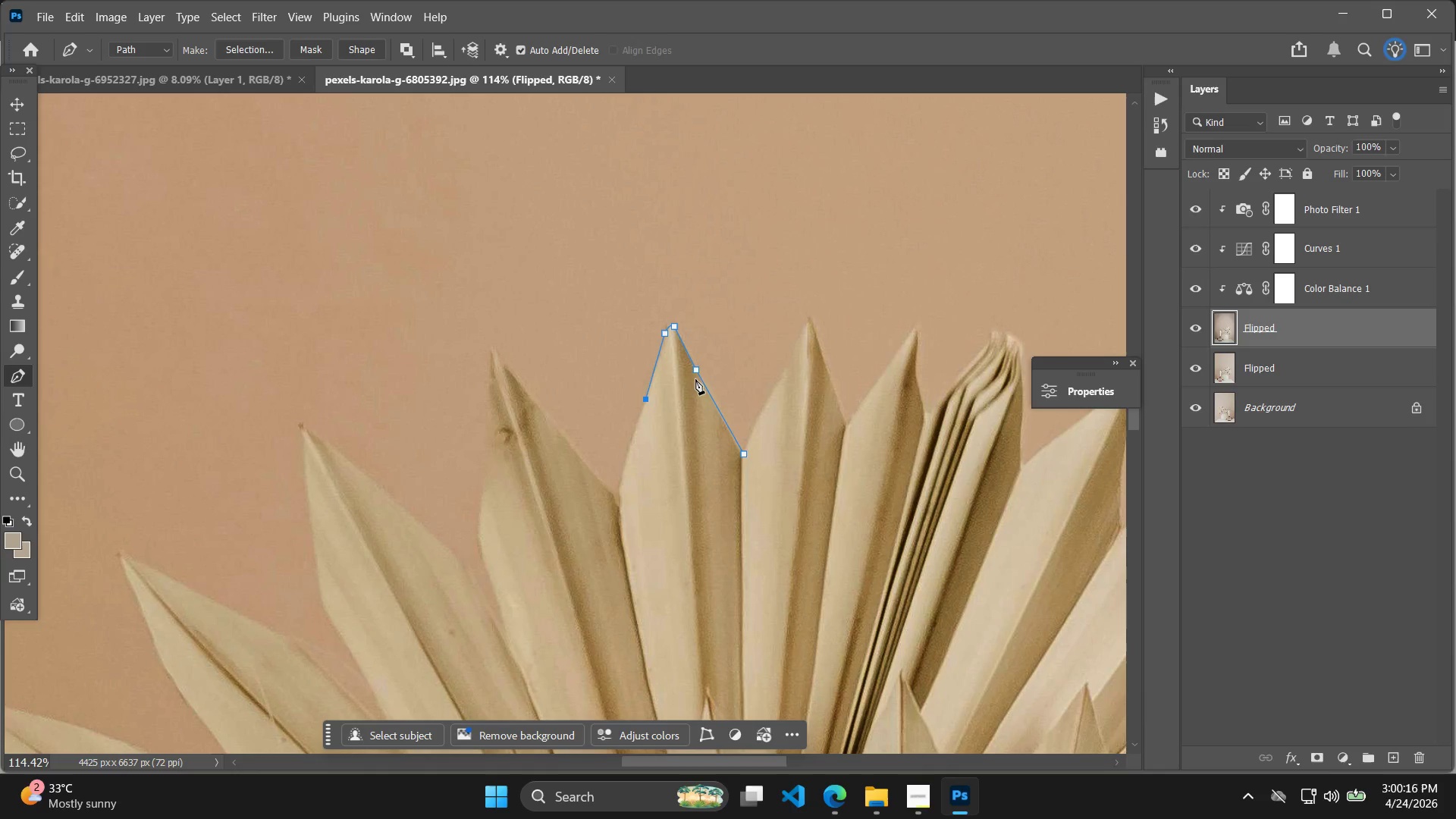 
hold_key(key=AltLeft, duration=0.61)
scroll: coordinate [849, 459], scroll_direction: down, amount: 10.0